 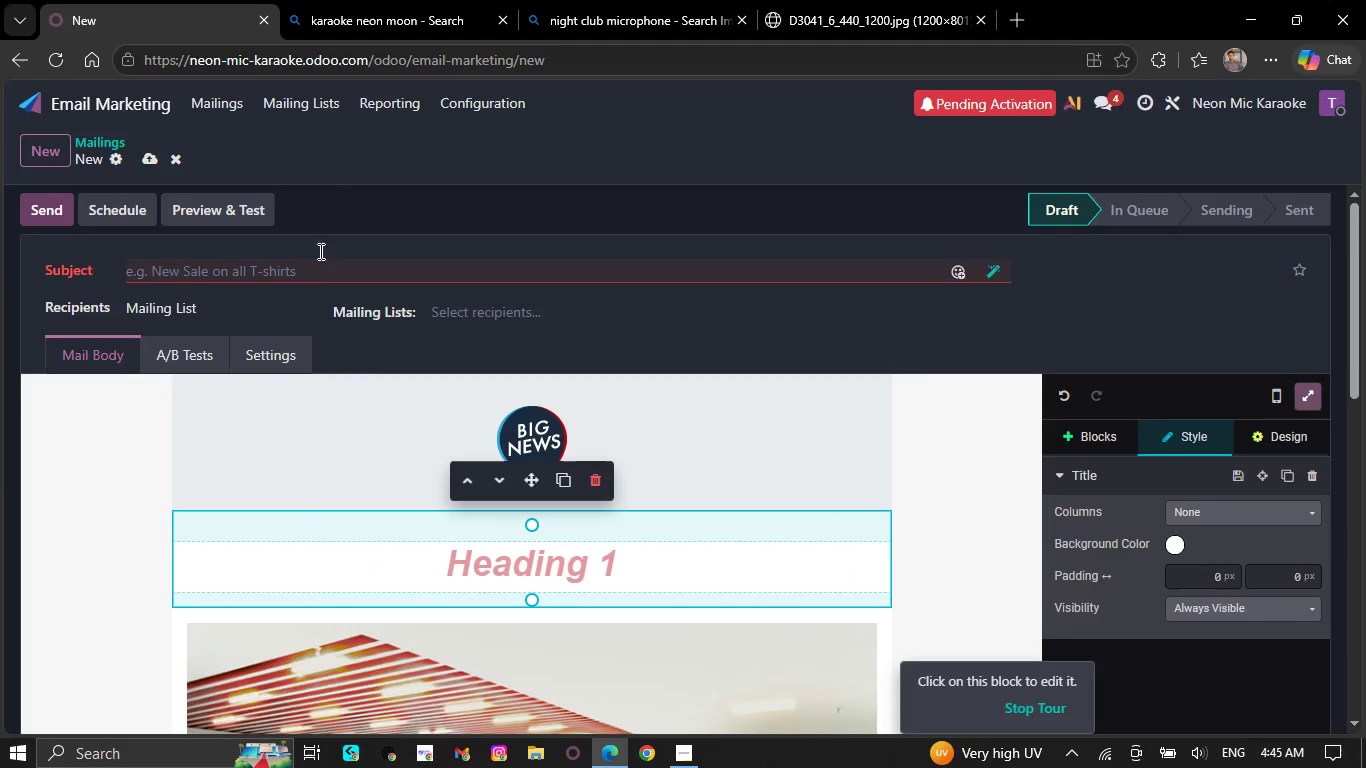 
double_click([322, 258])
 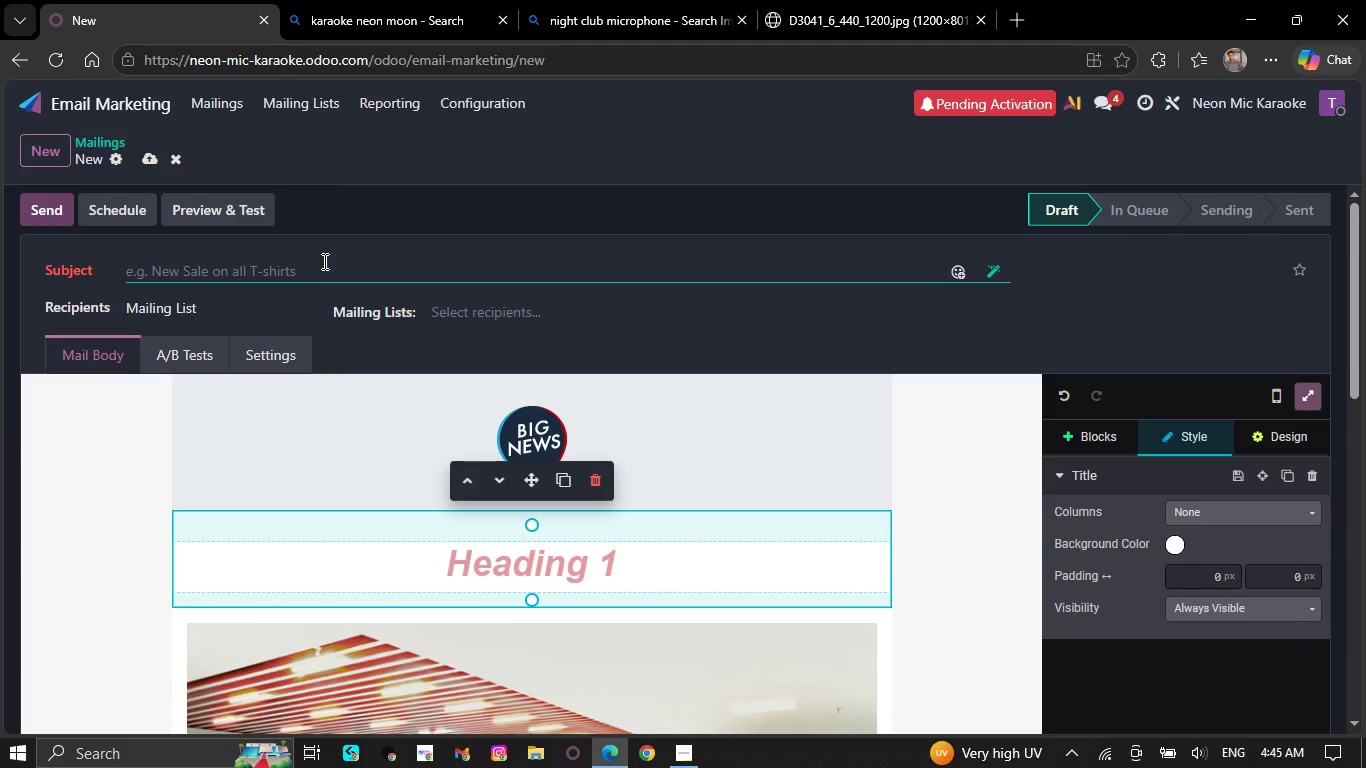 
type(Ready for Your Next )
 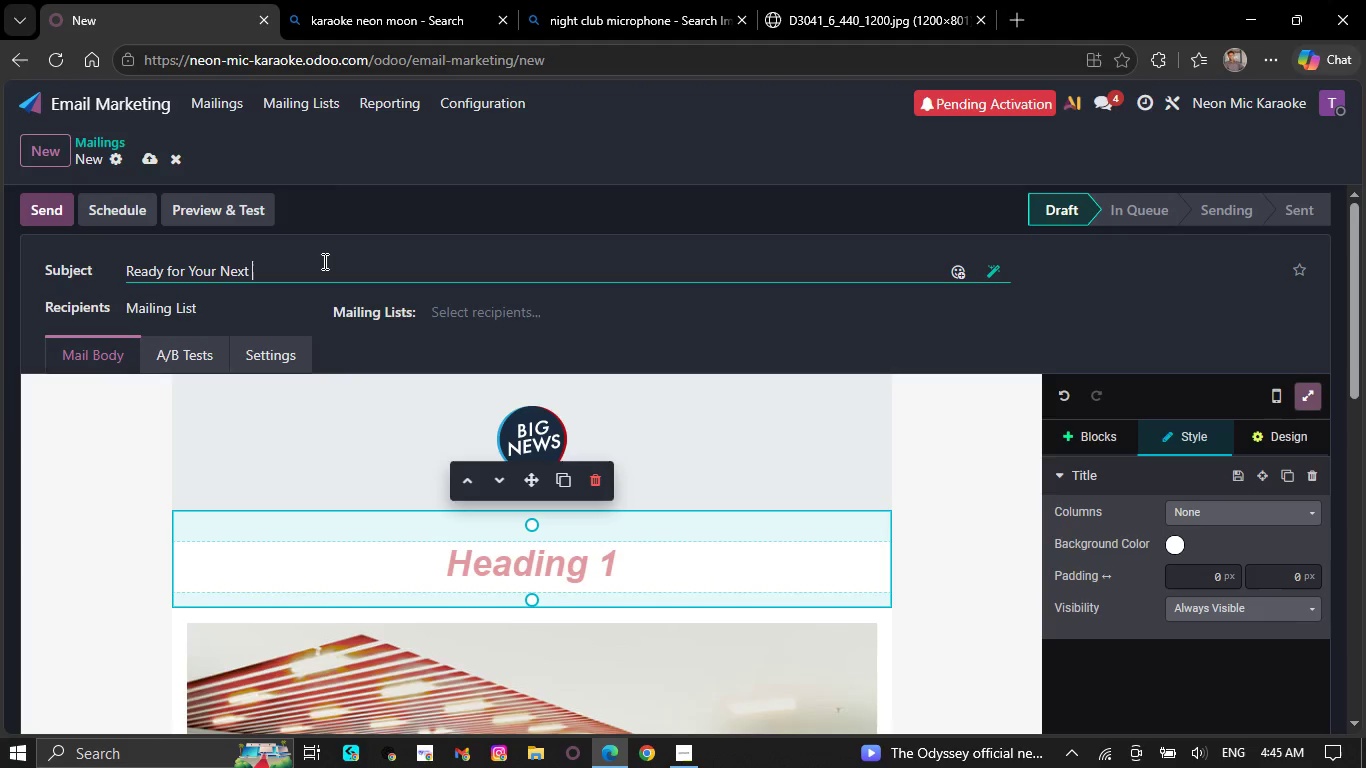 
type(Karaoke)
 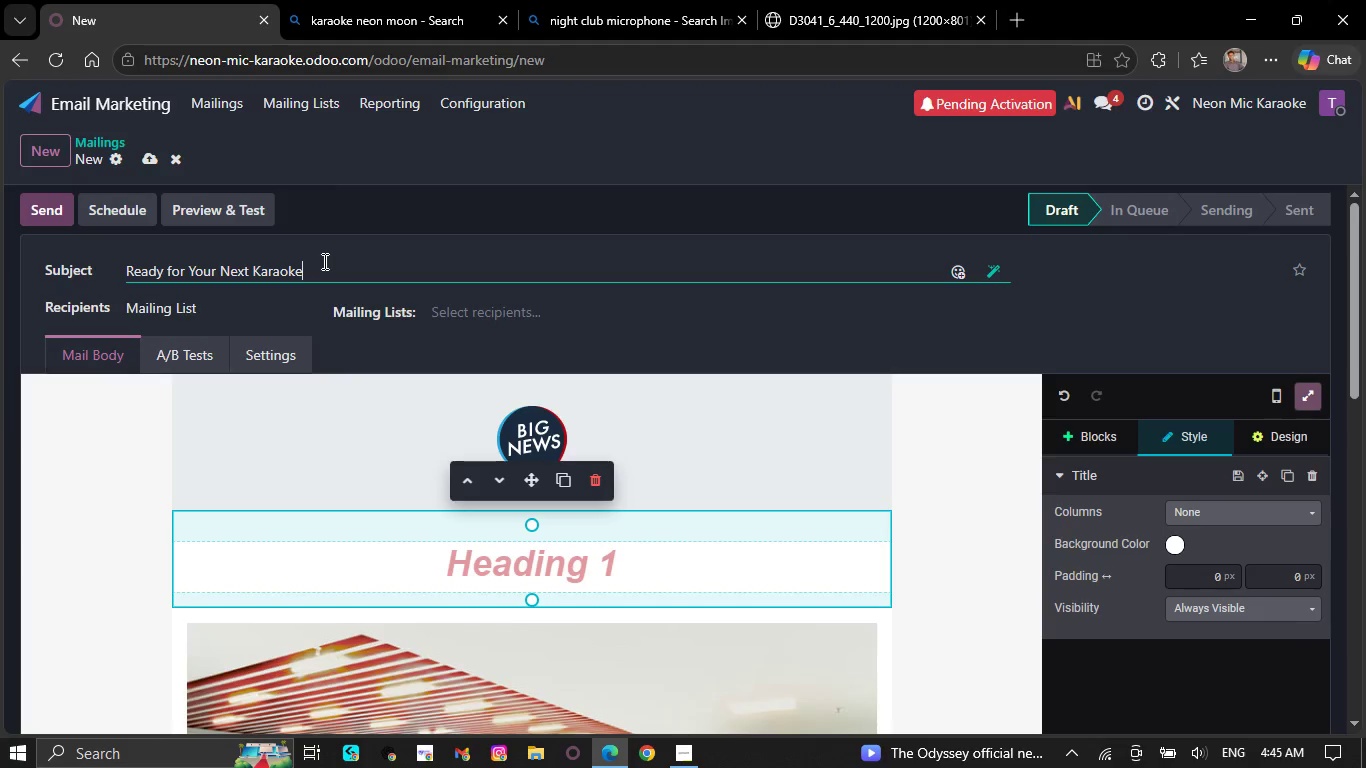 
wait(11.73)
 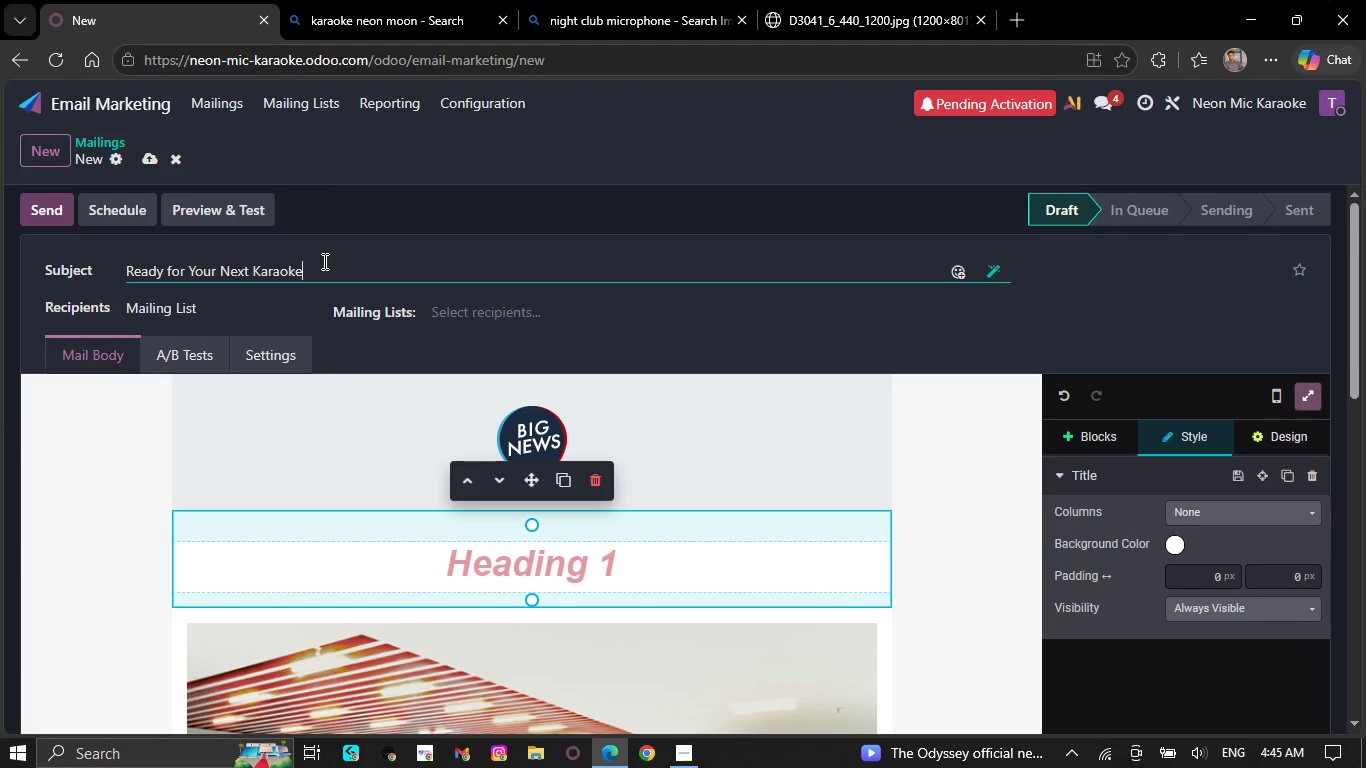 
type( Nighr)
key(Backspace)
type(t)
 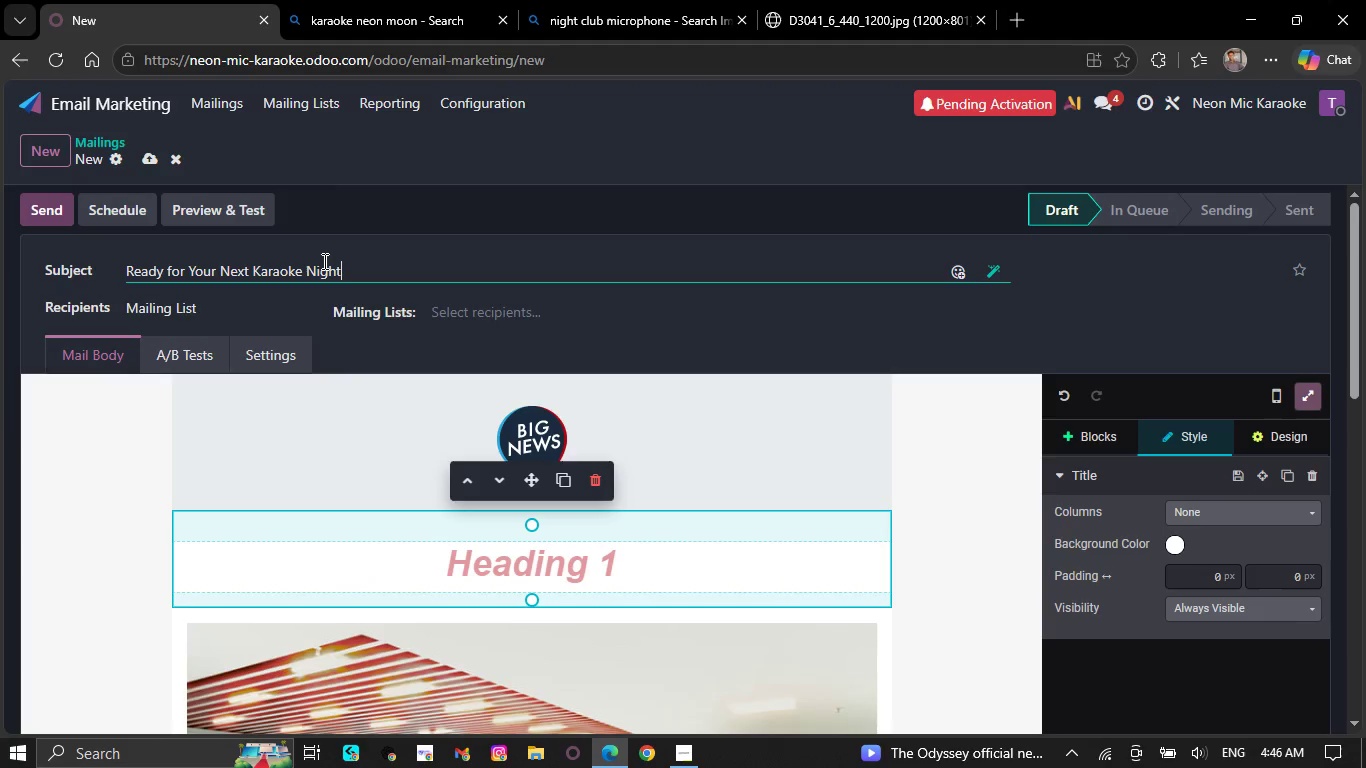 
key(Space)
 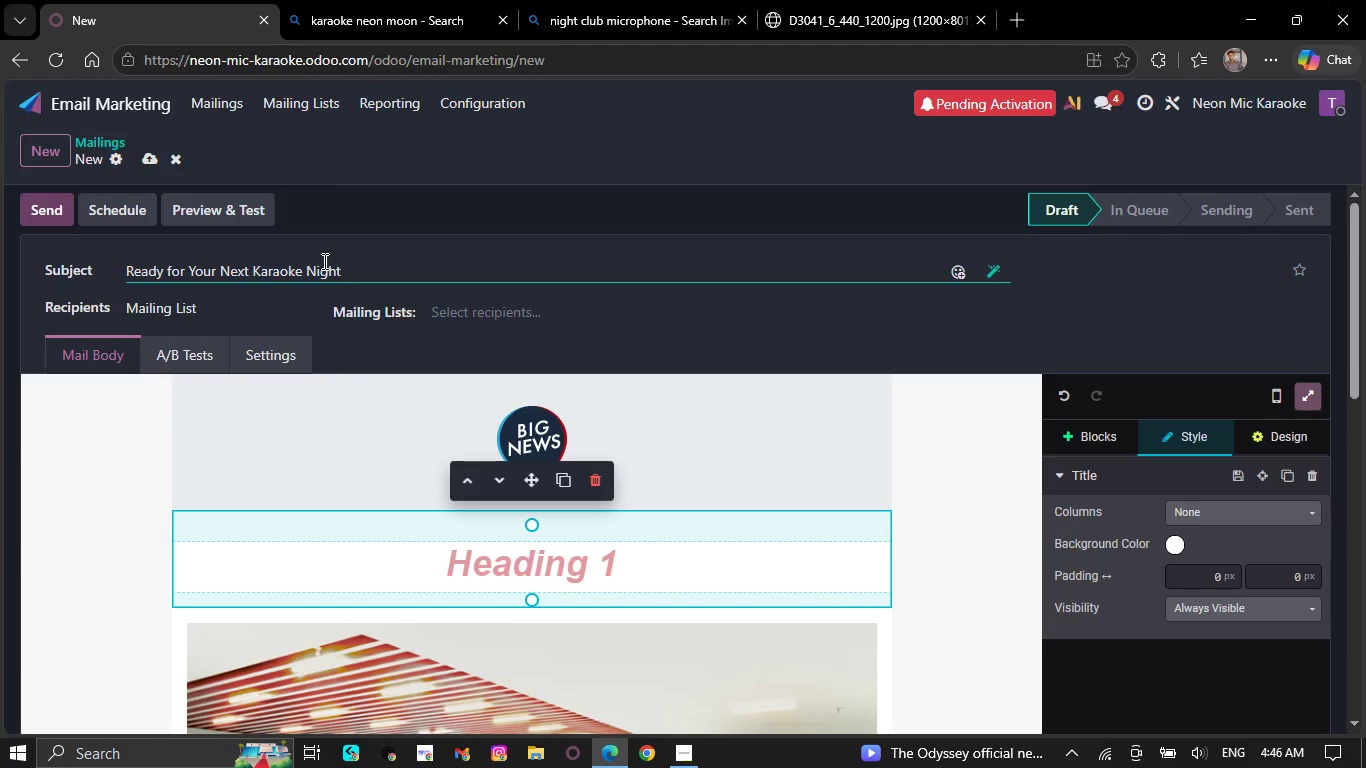 
key(Backspace)
 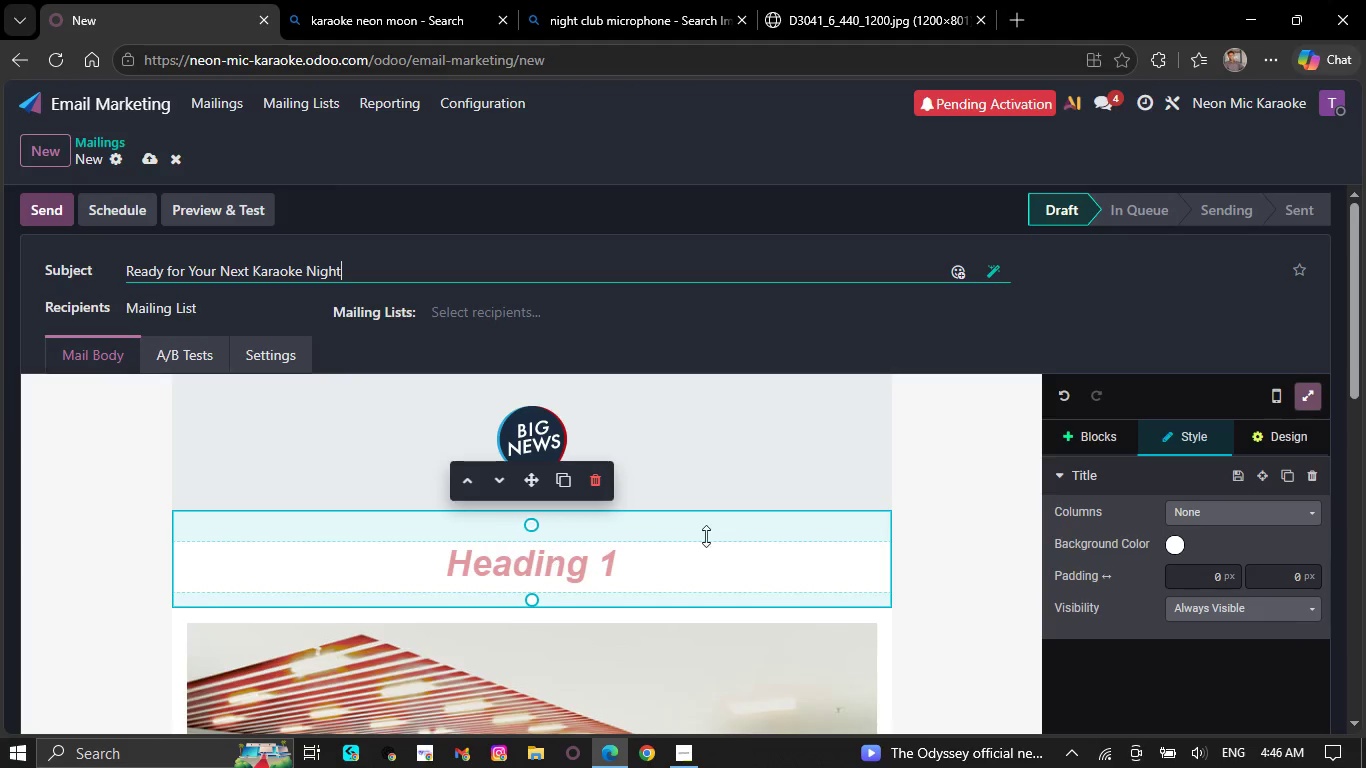 
left_click([874, 484])
 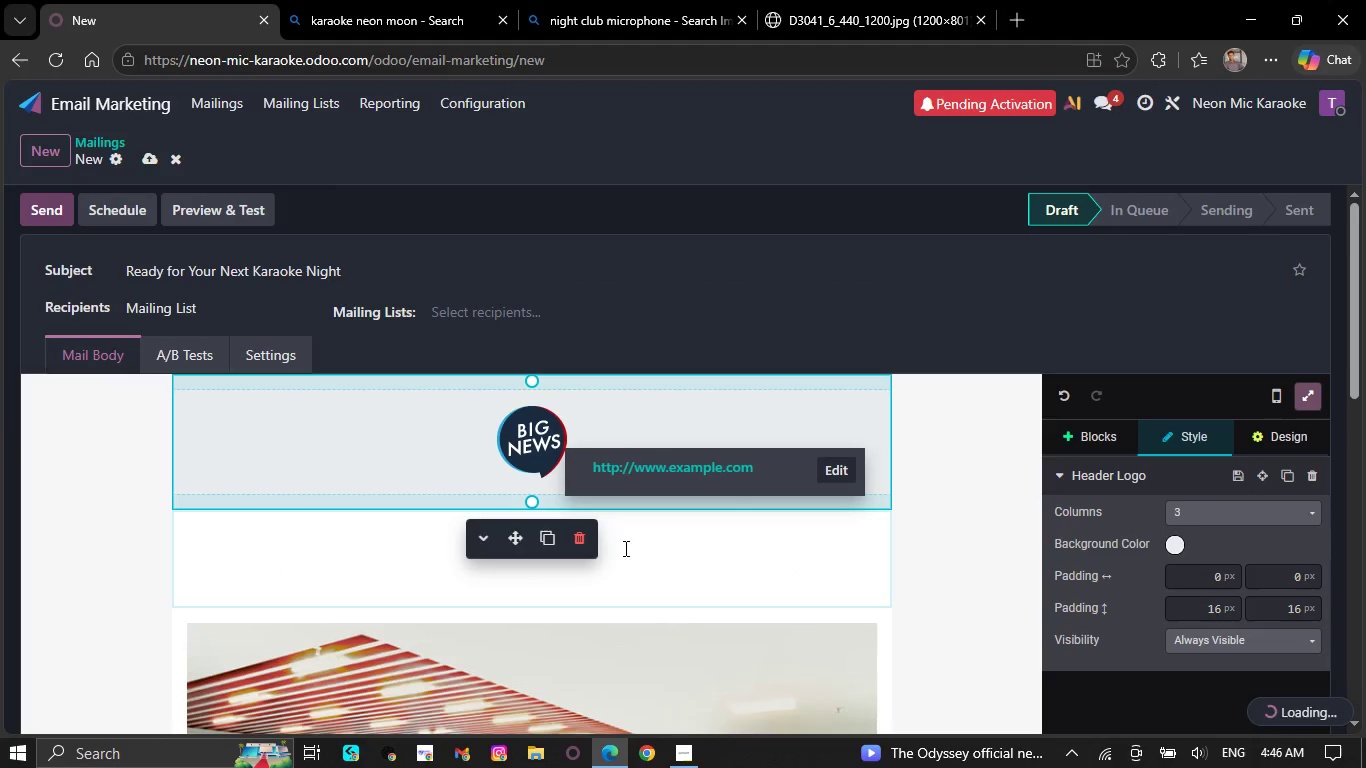 
left_click([581, 549])
 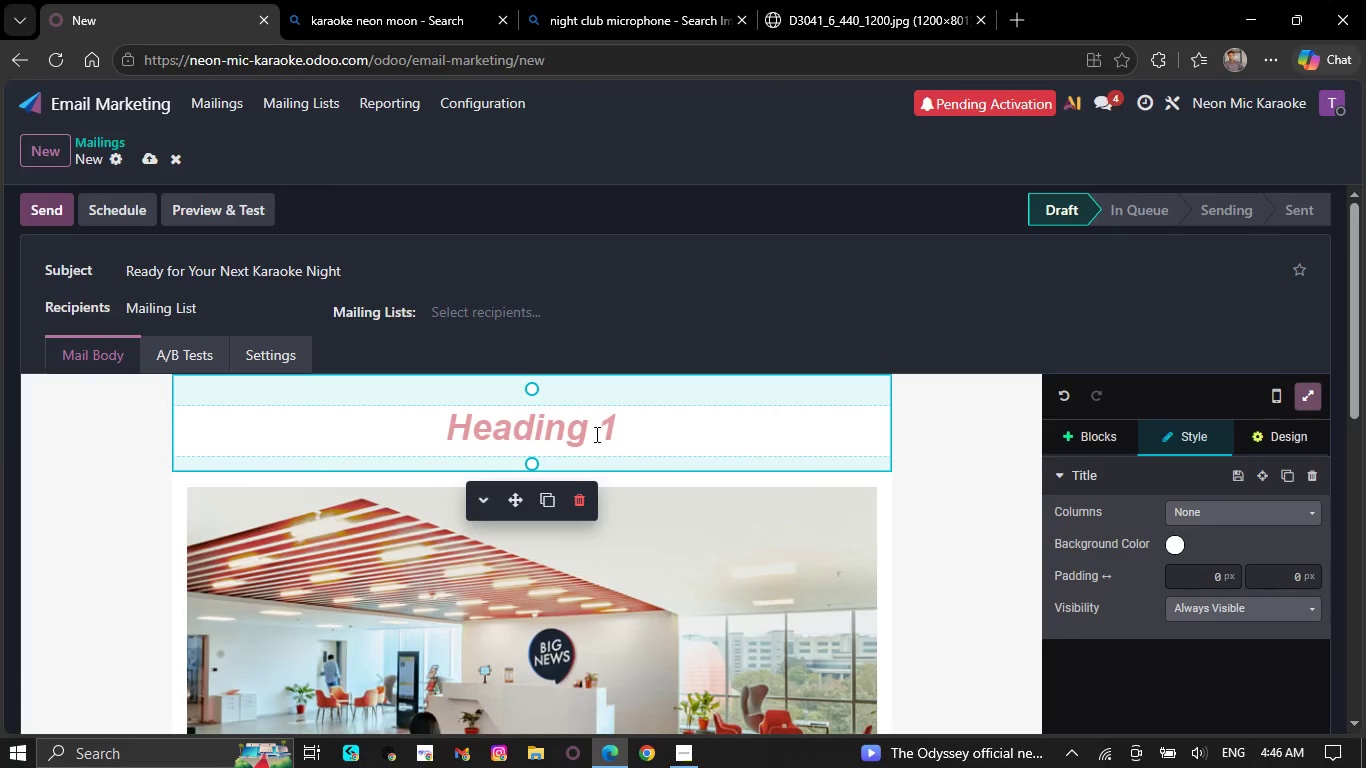 
type(Your )
 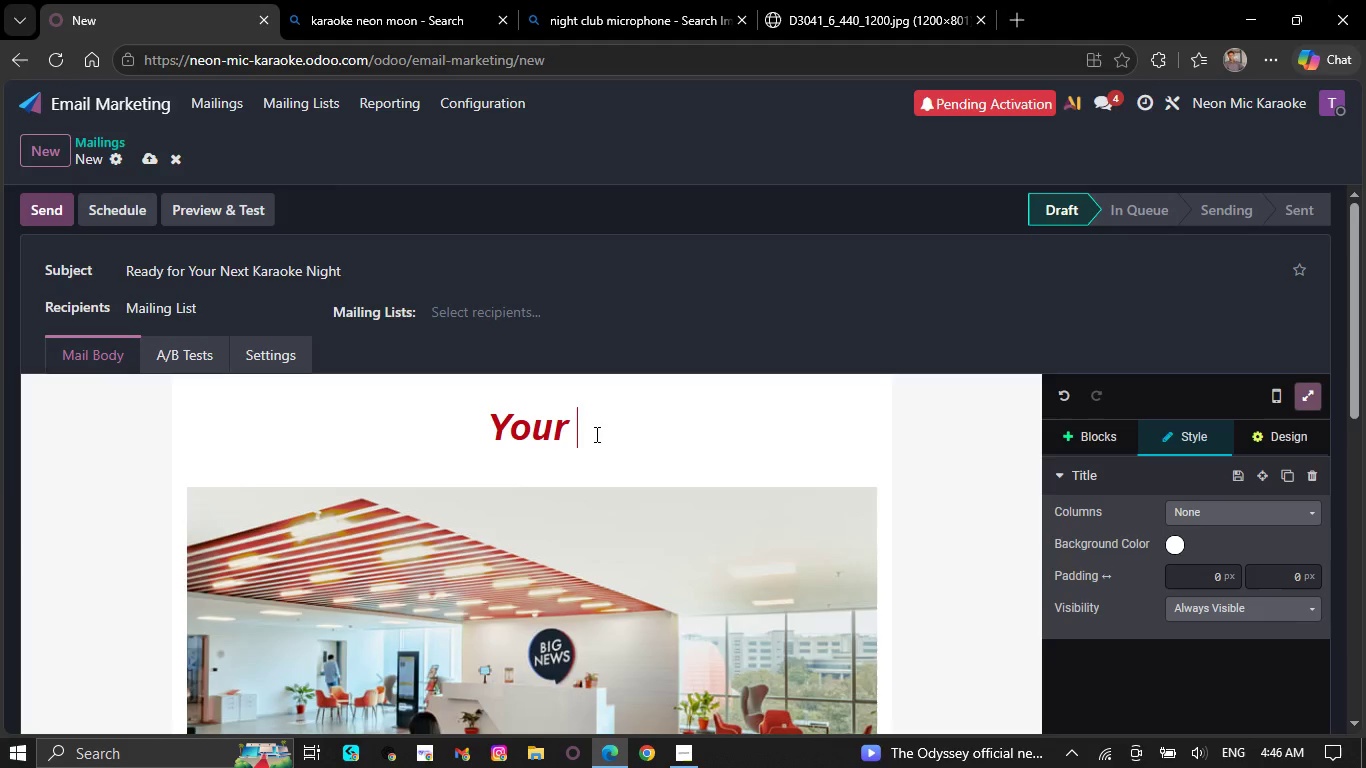 
type(ec)
key(Backspace)
type(xcli)
key(Backspace)
type(usive repeat performer )
 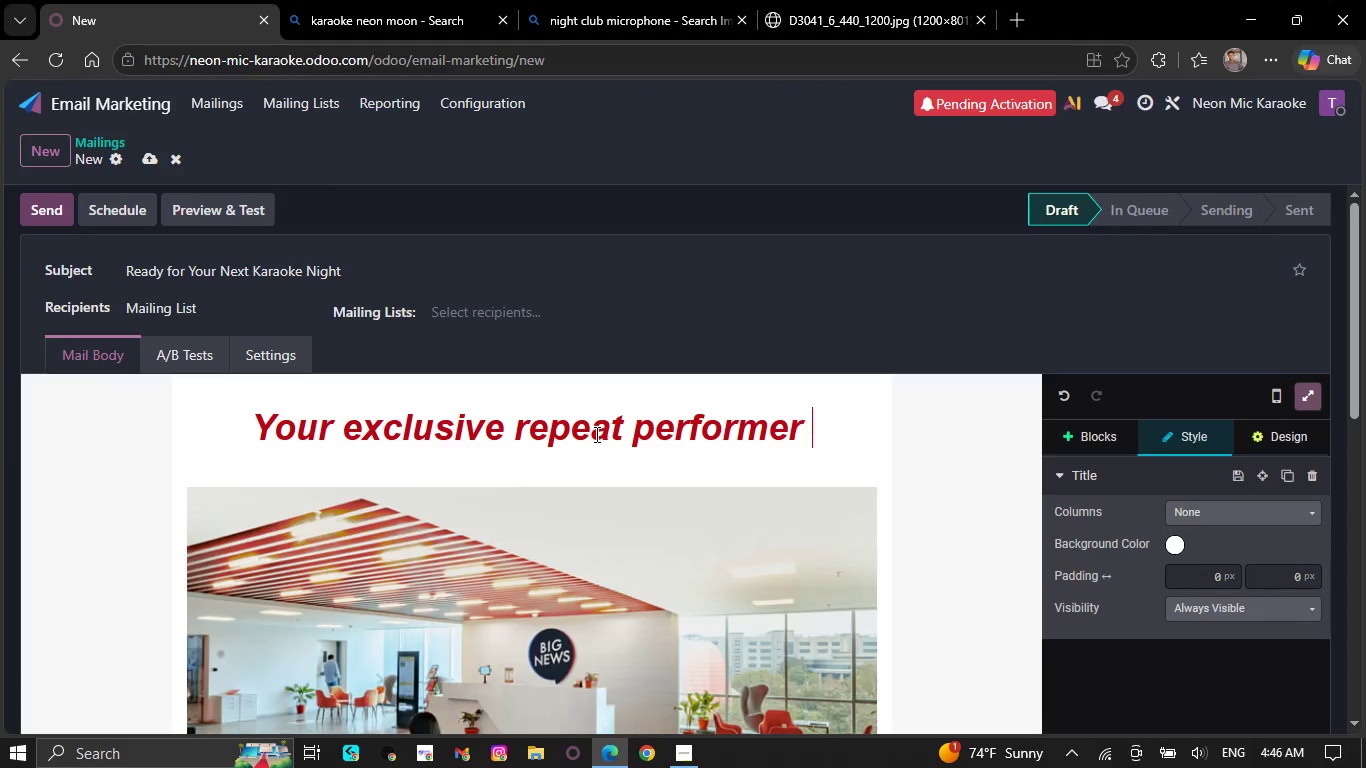 
type(discount is waiting.)
 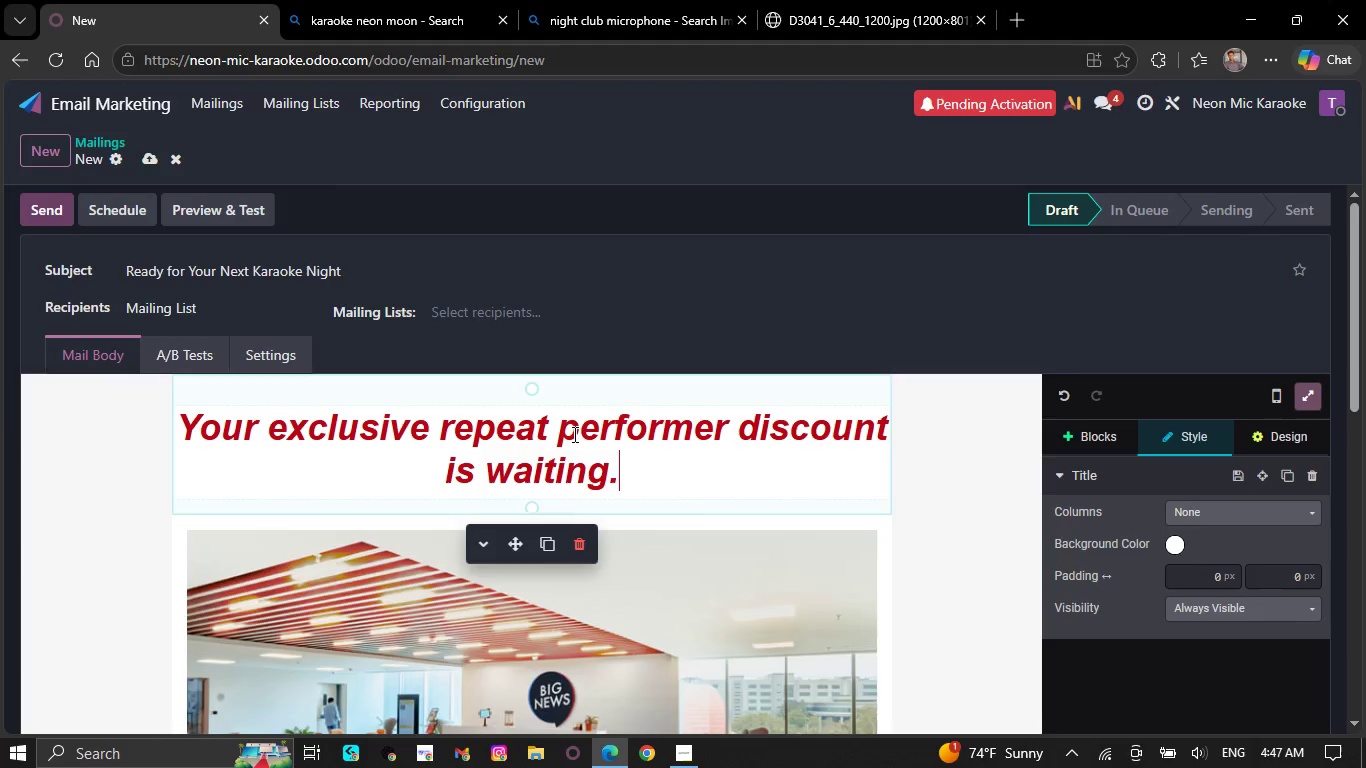 
scroll: coordinate [636, 613], scroll_direction: down, amount: 12.0
 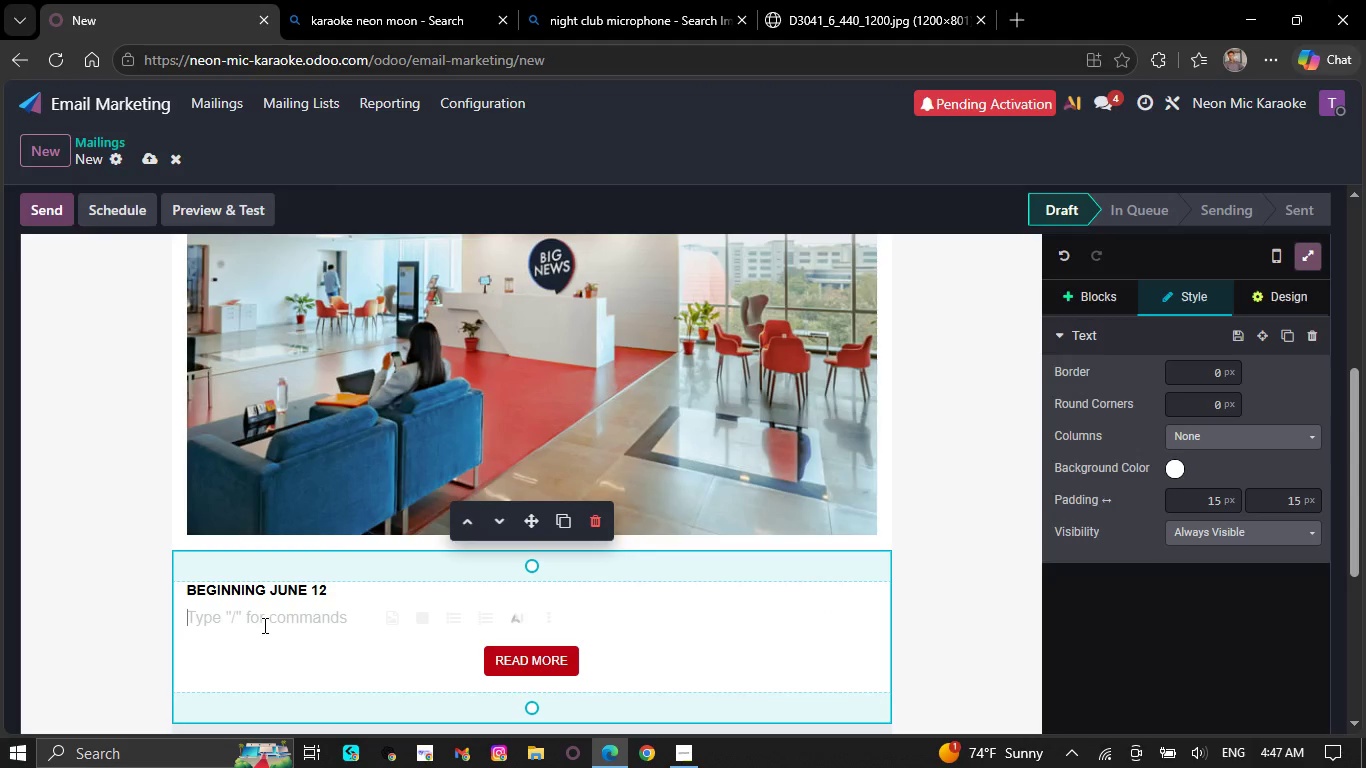 
wait(5.2)
 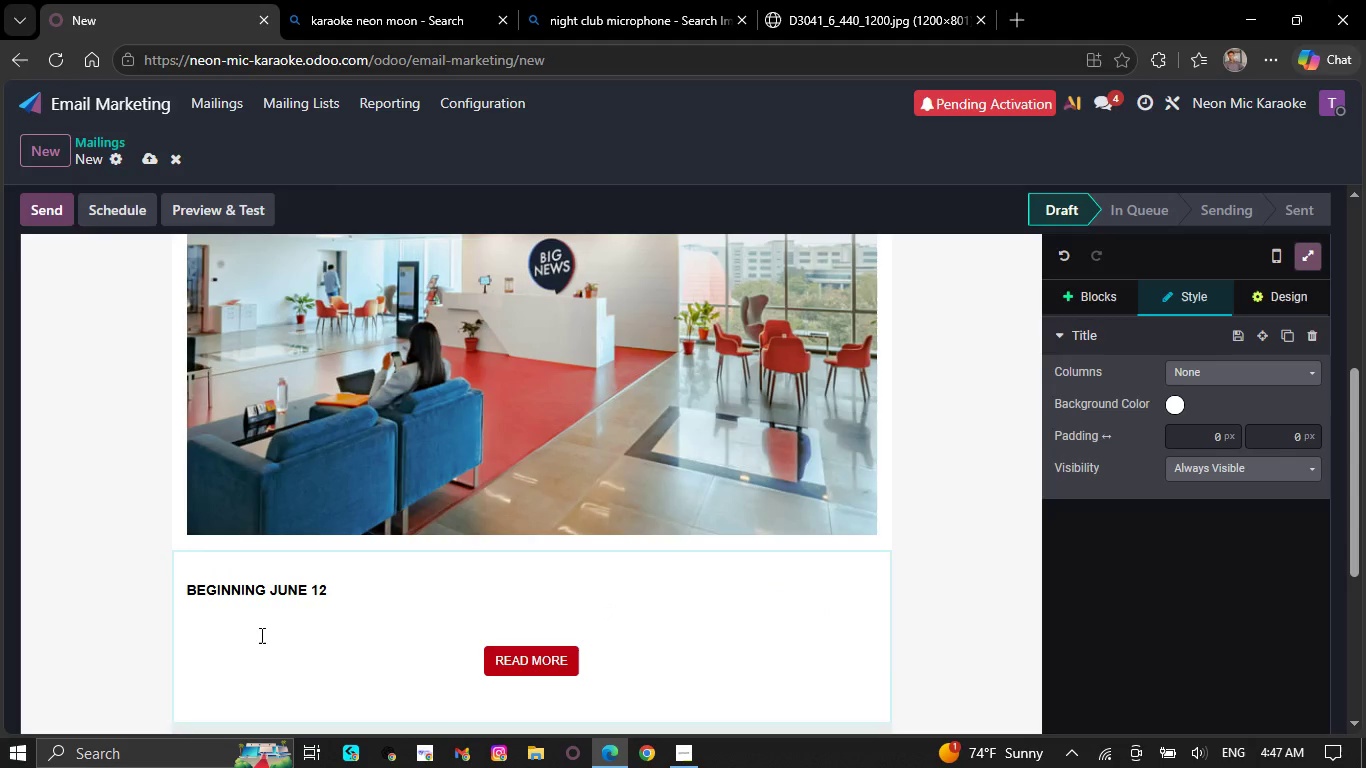 
type(It's beem)
key(Backspace)
type(n a coup)
key(Backspace)
type(ple weeks since )
 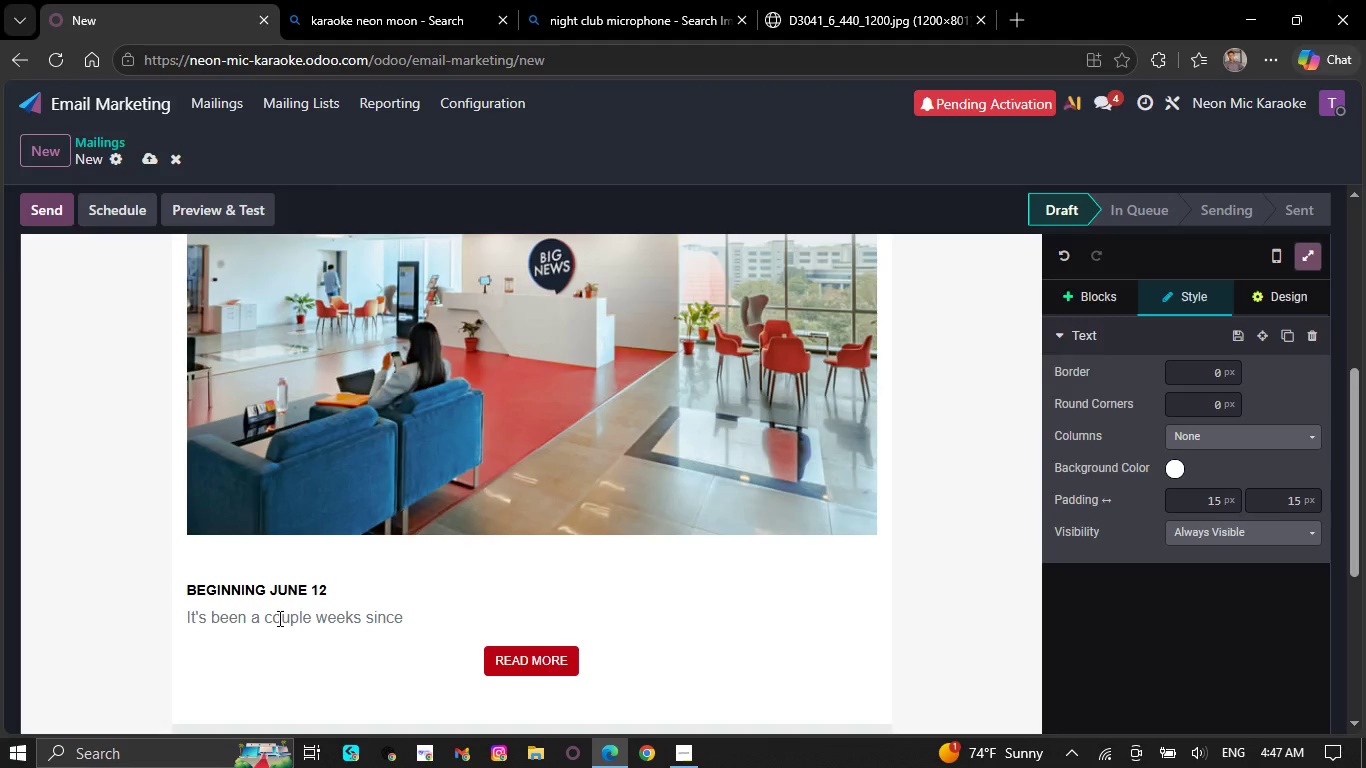 
type(your unforgettable `{{object.x_event )
key(Backspace)
type(_type}})
 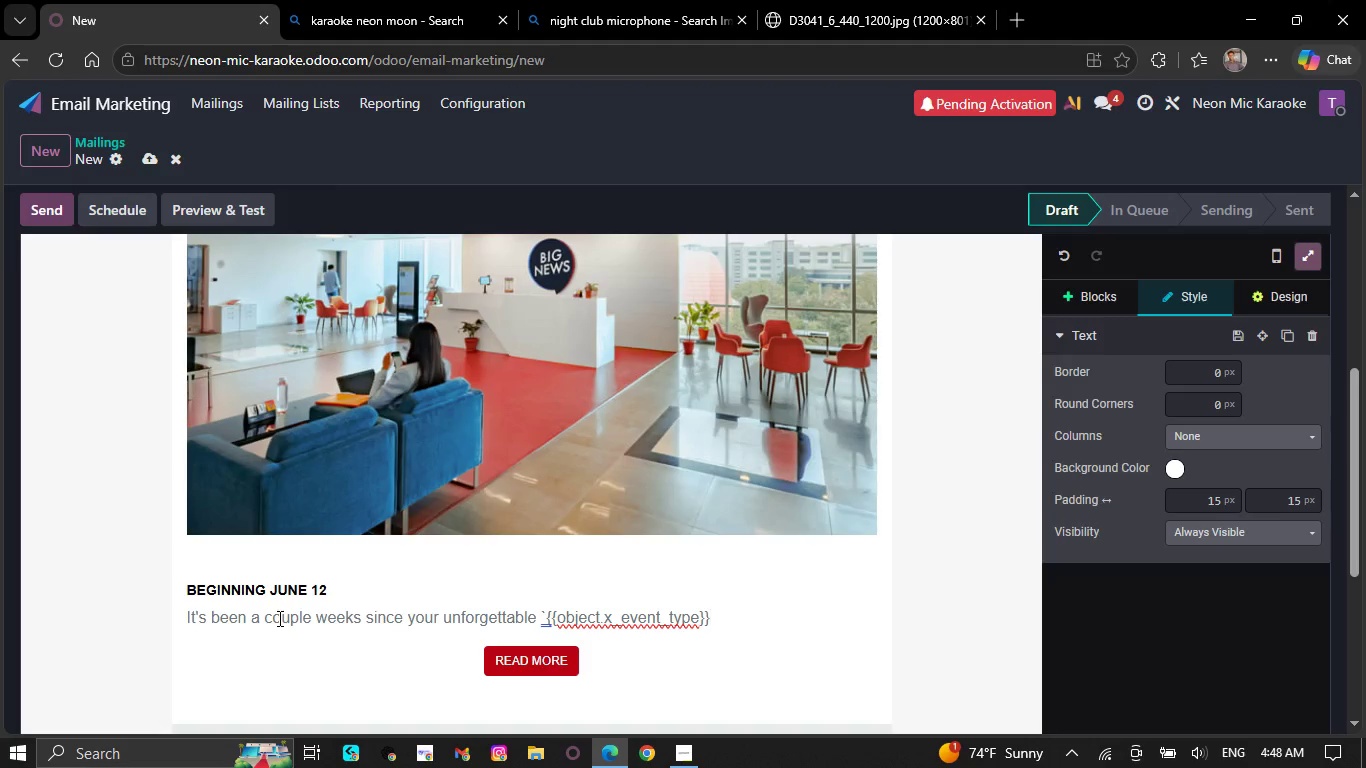 
wait(6.97)
 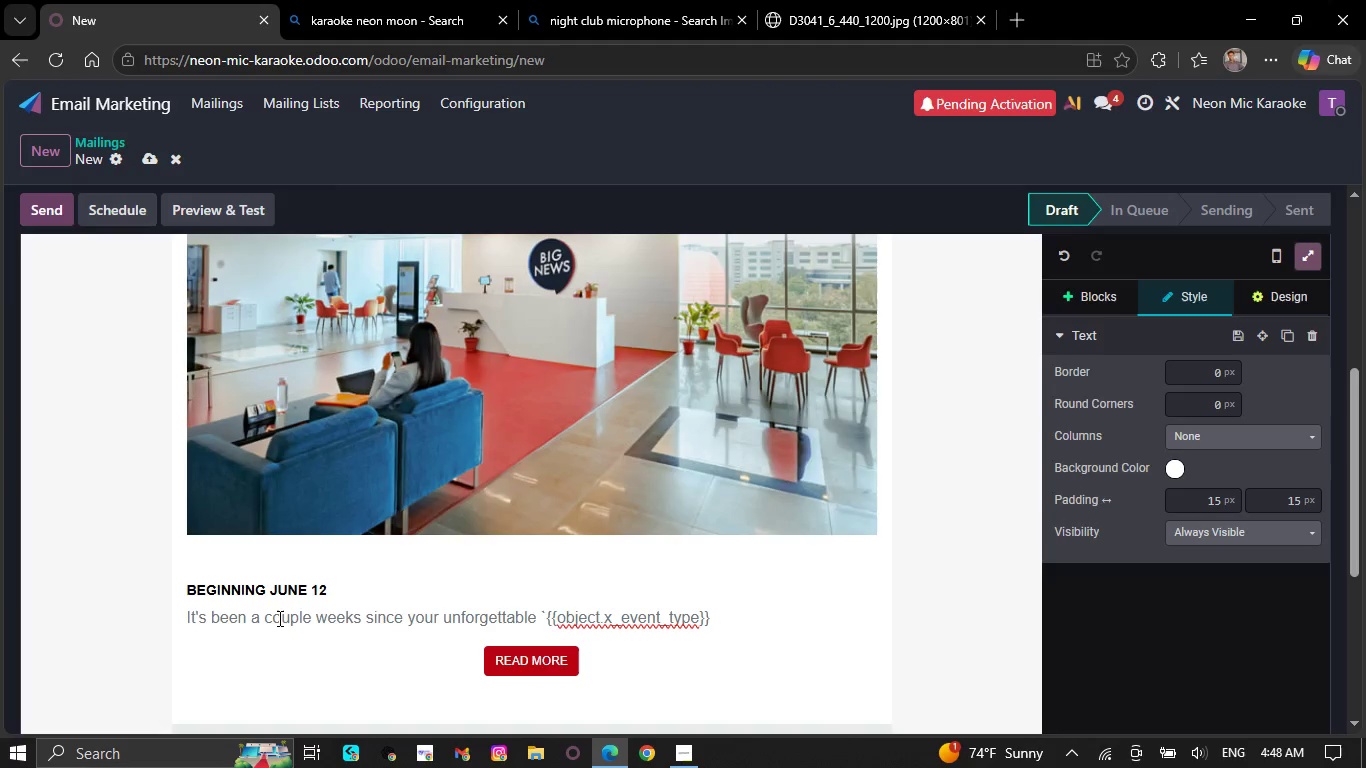 
left_click([354, 583])
 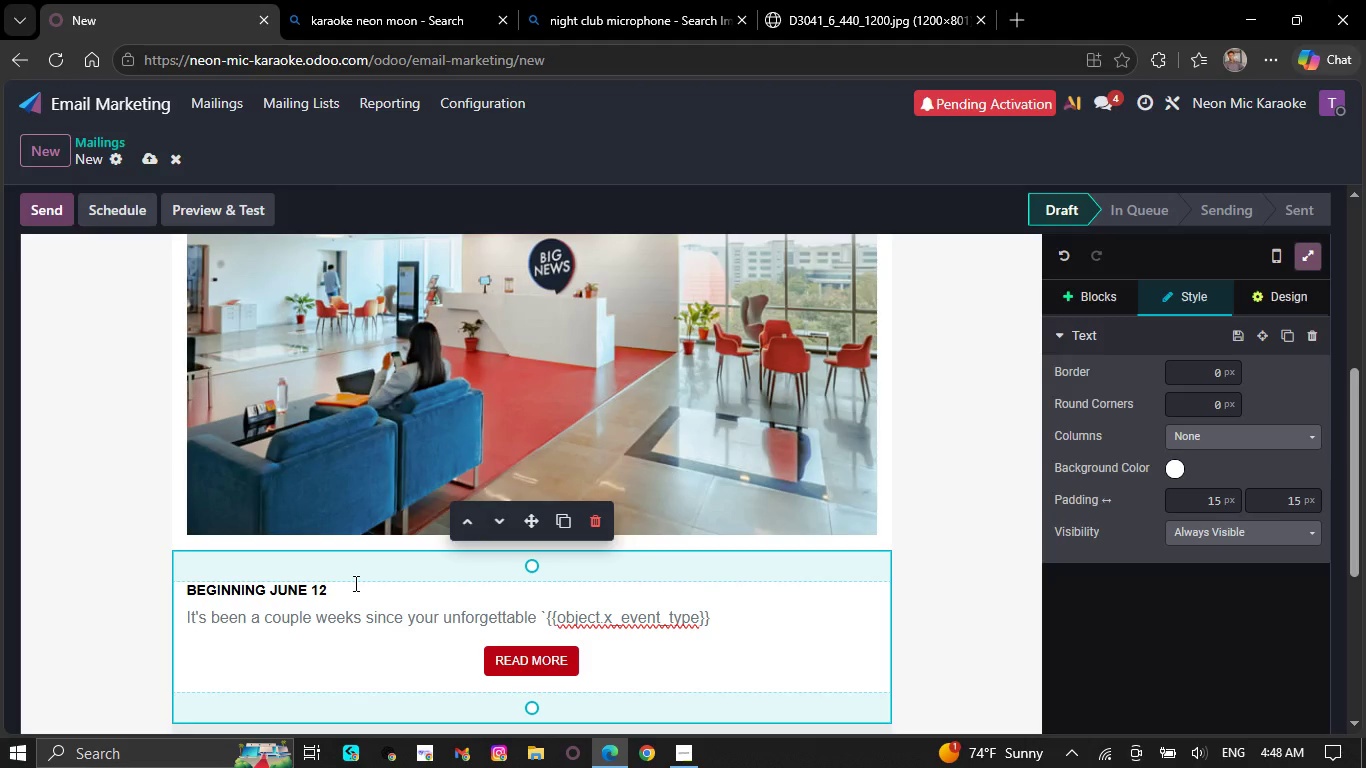 
key(Backspace)
key(Backspace)
key(Backspace)
key(Backspace)
key(Backspace)
key(Backspace)
key(Backspace)
key(Backspace)
key(Backspace)
key(Backspace)
key(Backspace)
key(Backspace)
key(Backspace)
key(Backspace)
key(Backspace)
key(Backspace)
key(Backspace)
type(Hello)
 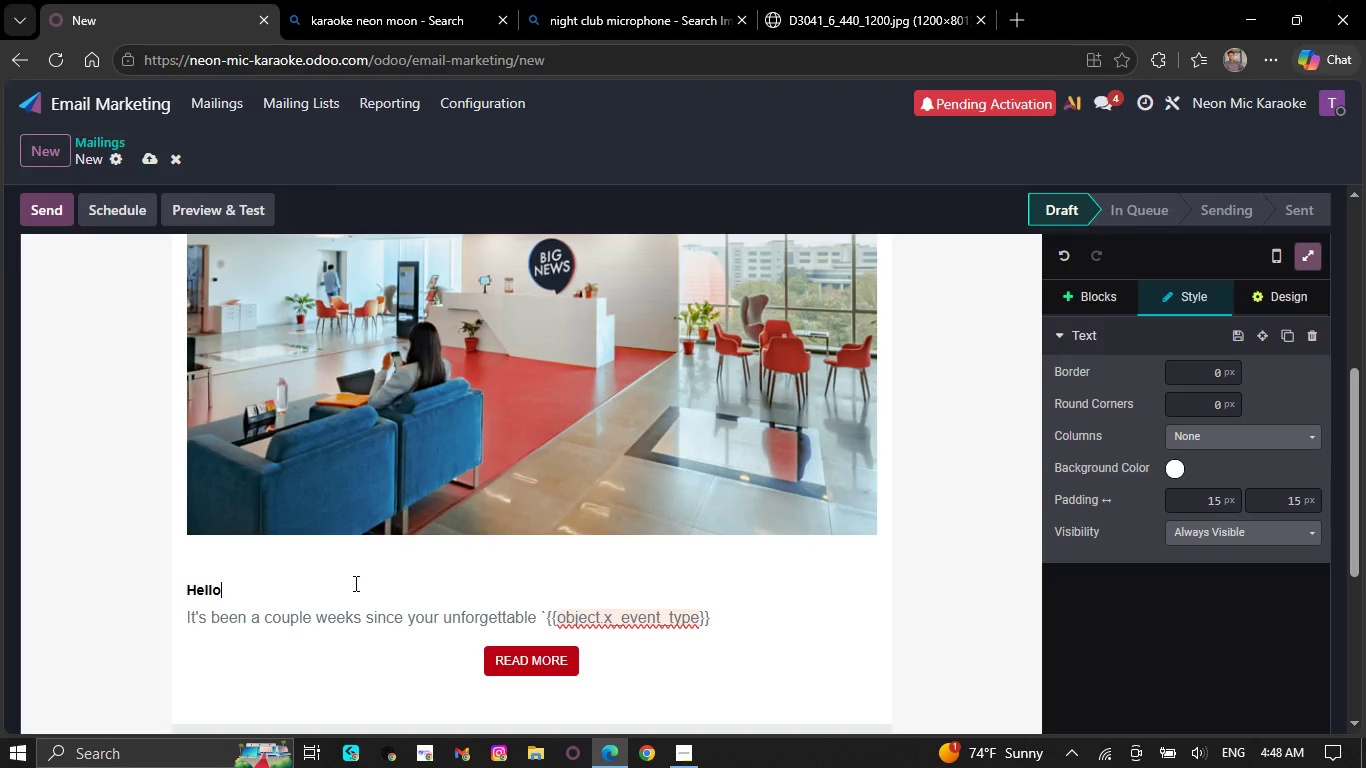 
key(Space)
 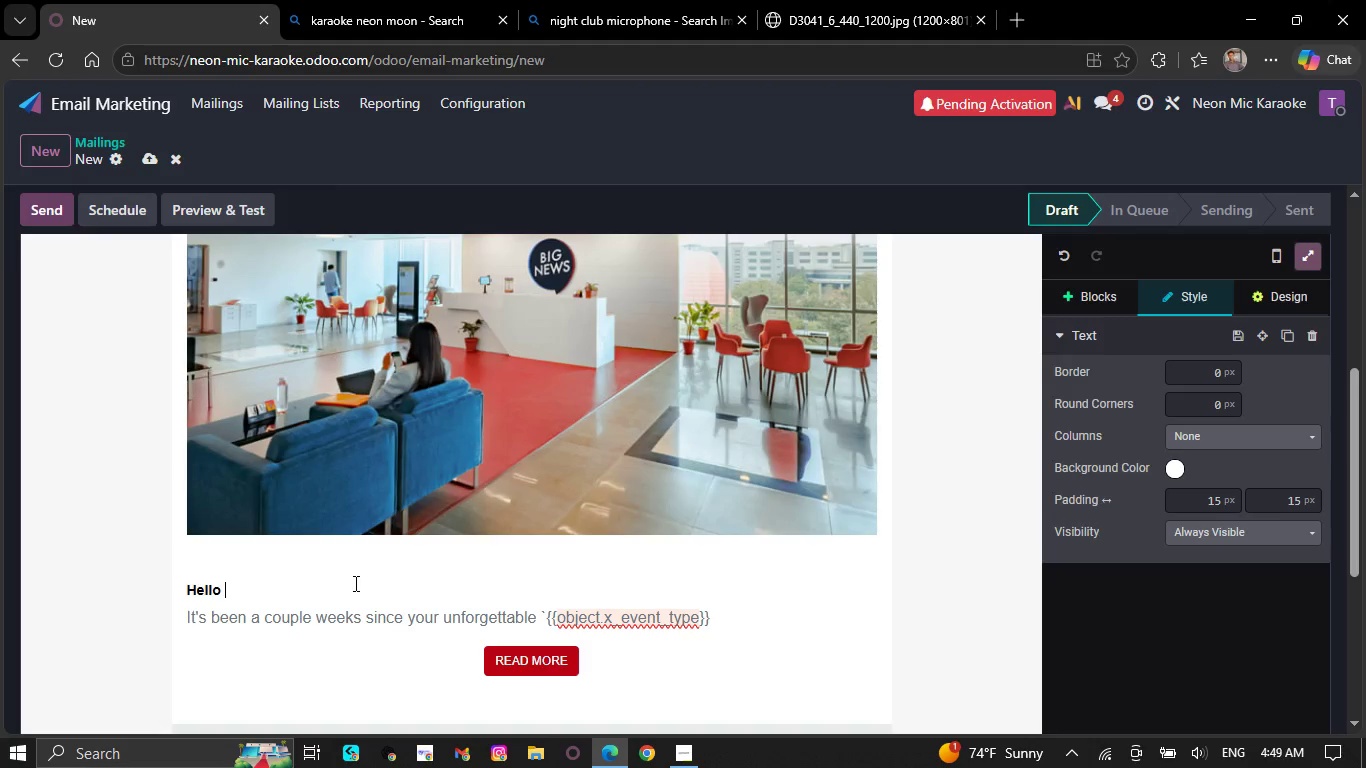 
key(Backquote)
 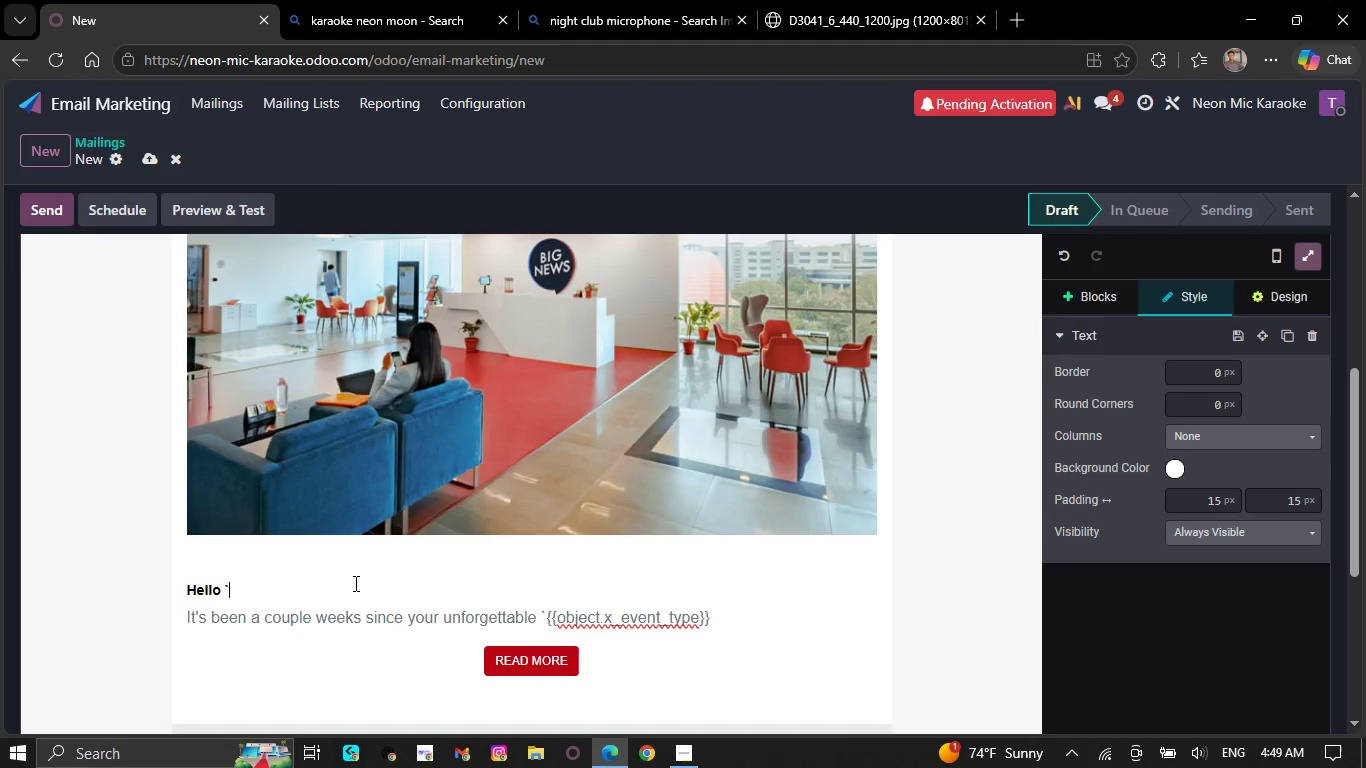 
hold_key(key=ShiftRight, duration=0.72)
 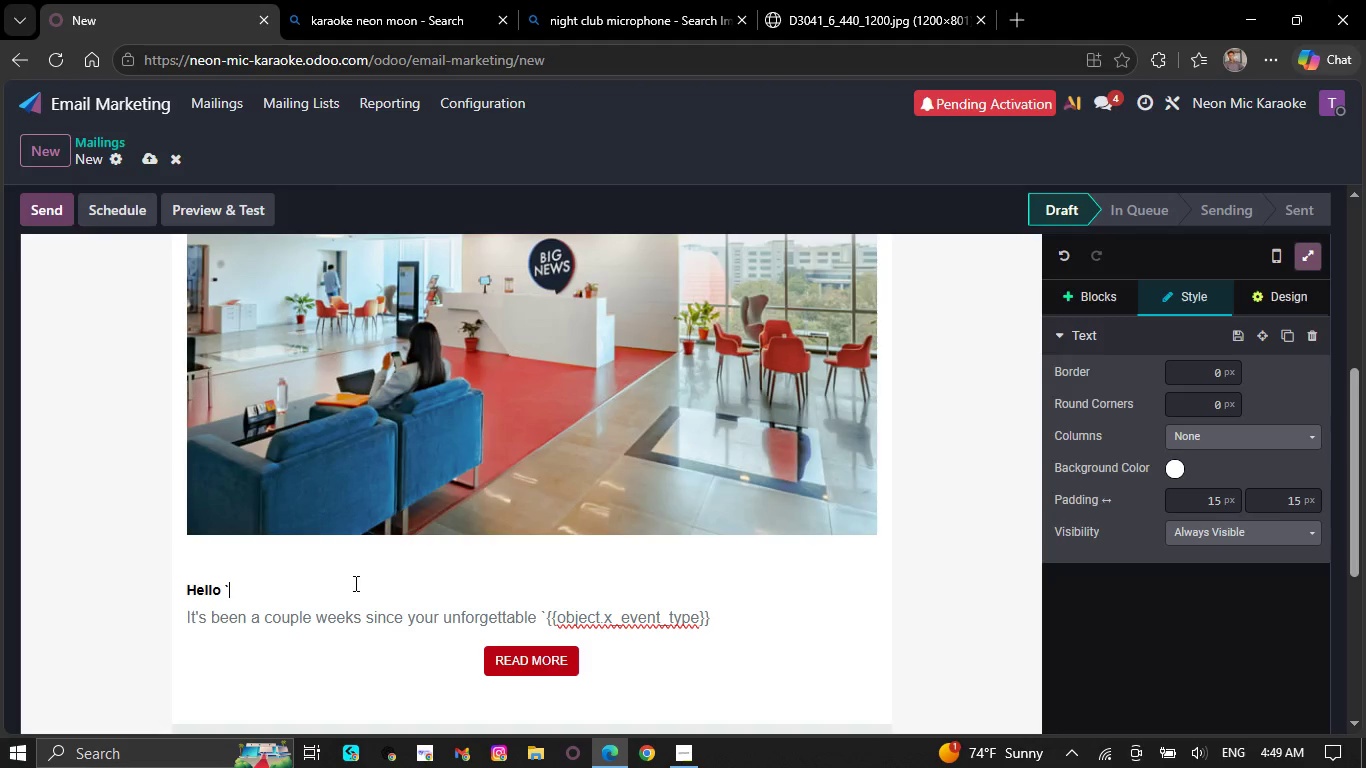 
key(Shift+BracketLeft)
 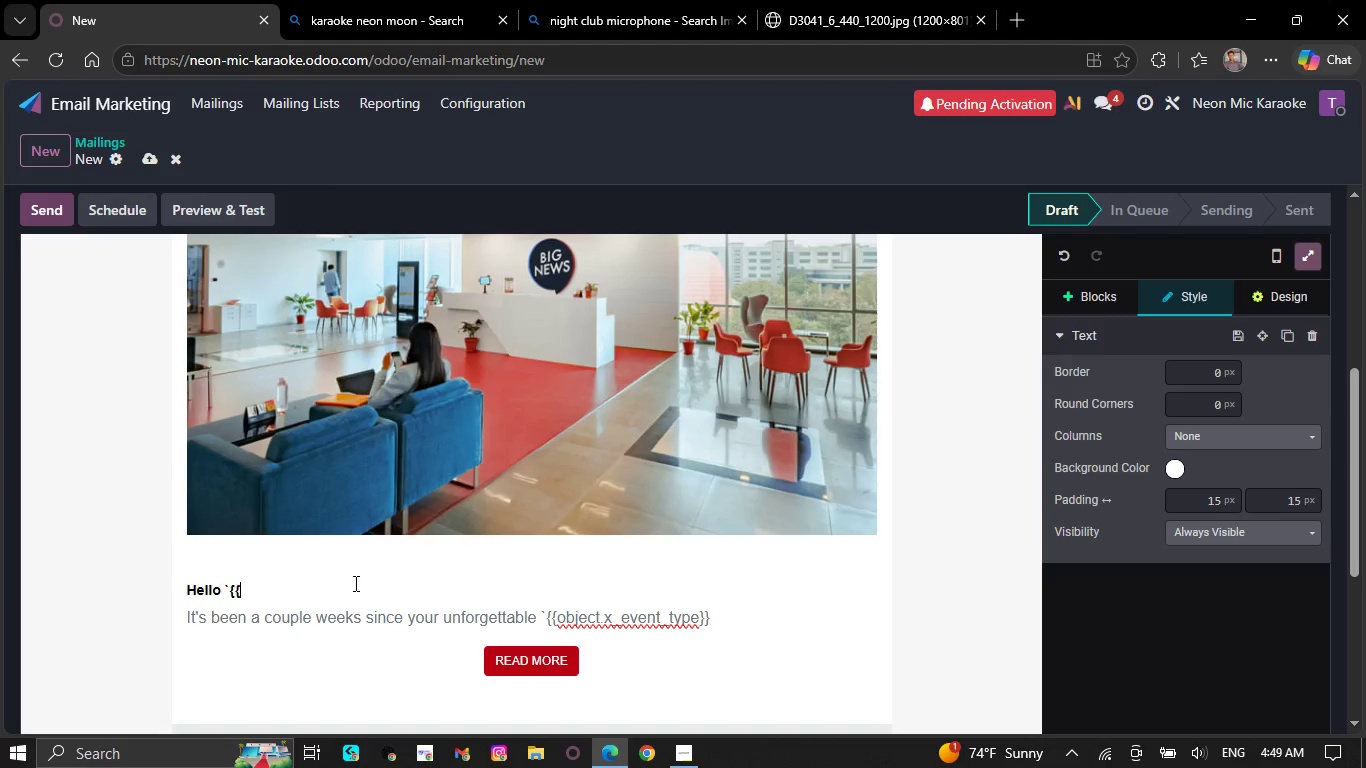 
key(Shift+BracketLeft)
 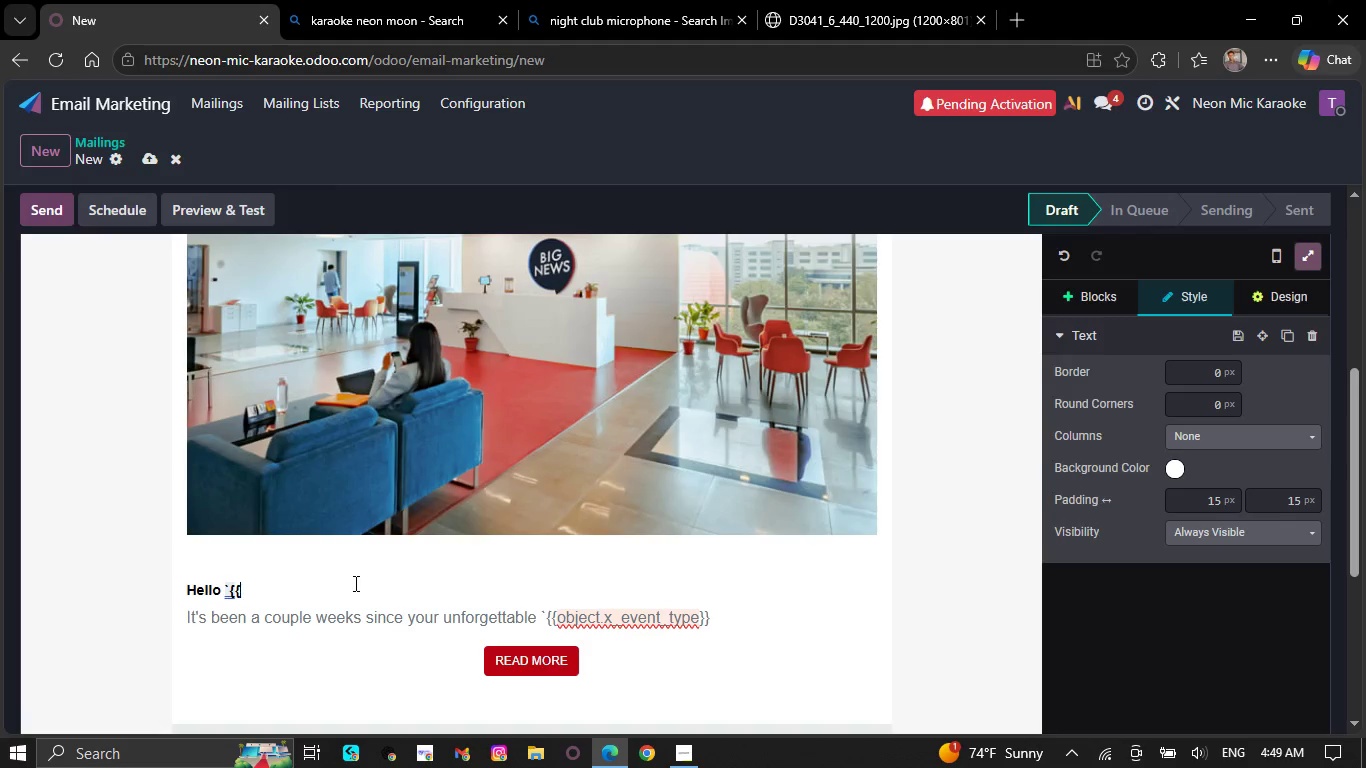 
type(object.name}})
 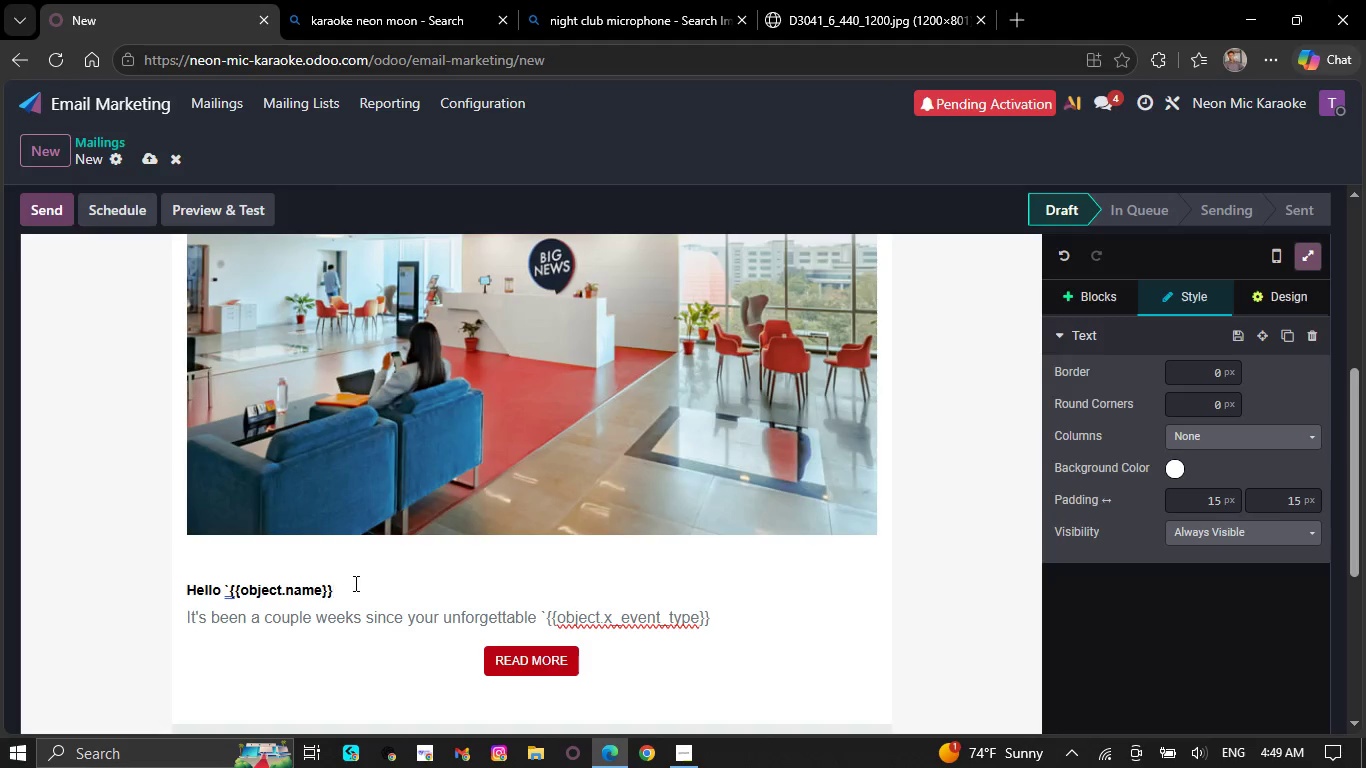 
wait(9.39)
 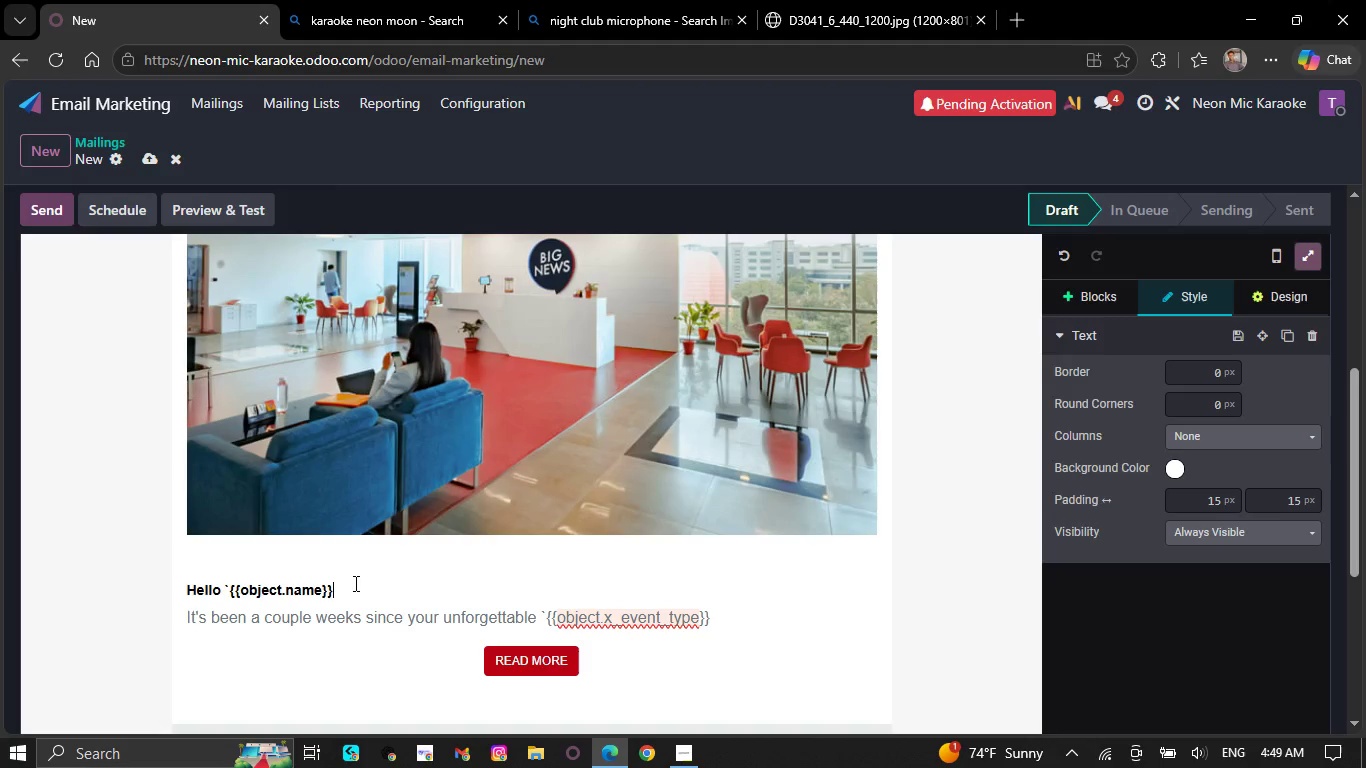 
key(Comma)
 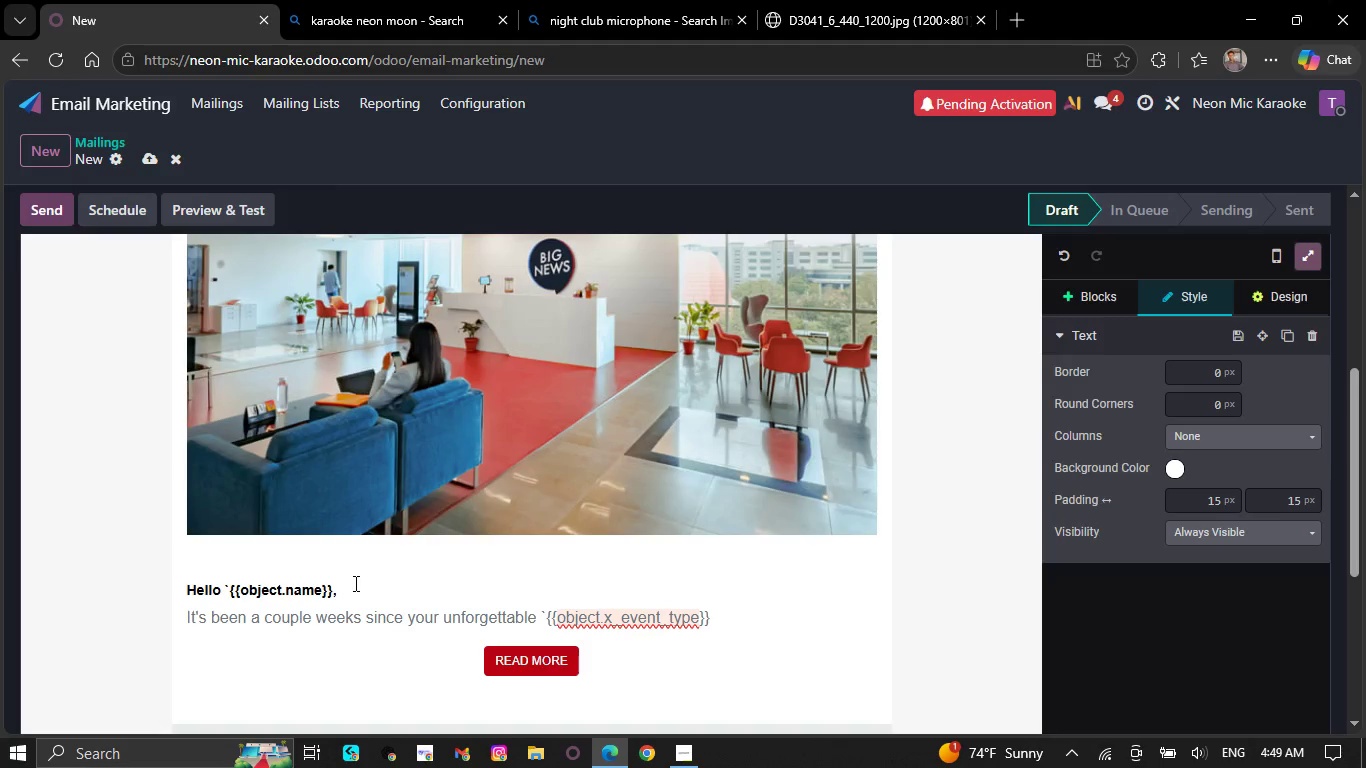 
key(Backquote)
 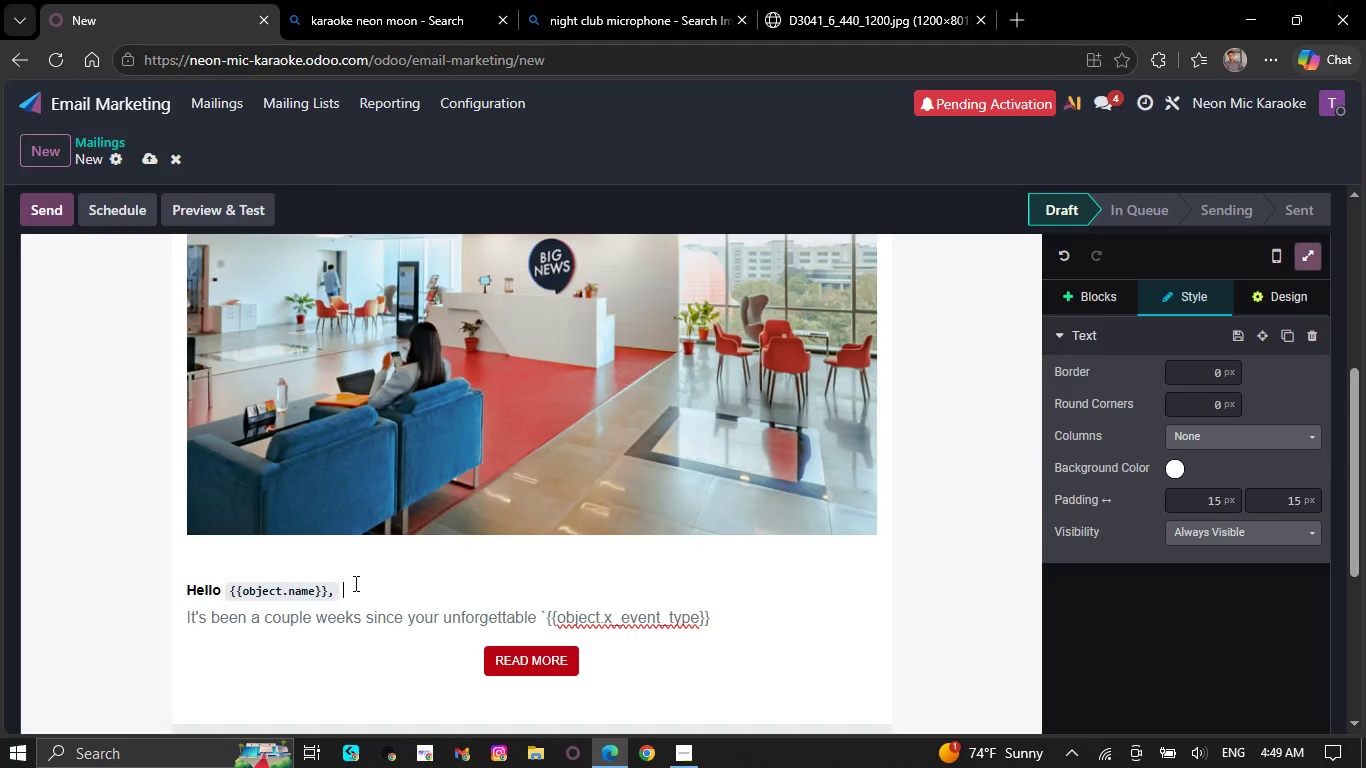 
key(Space)
 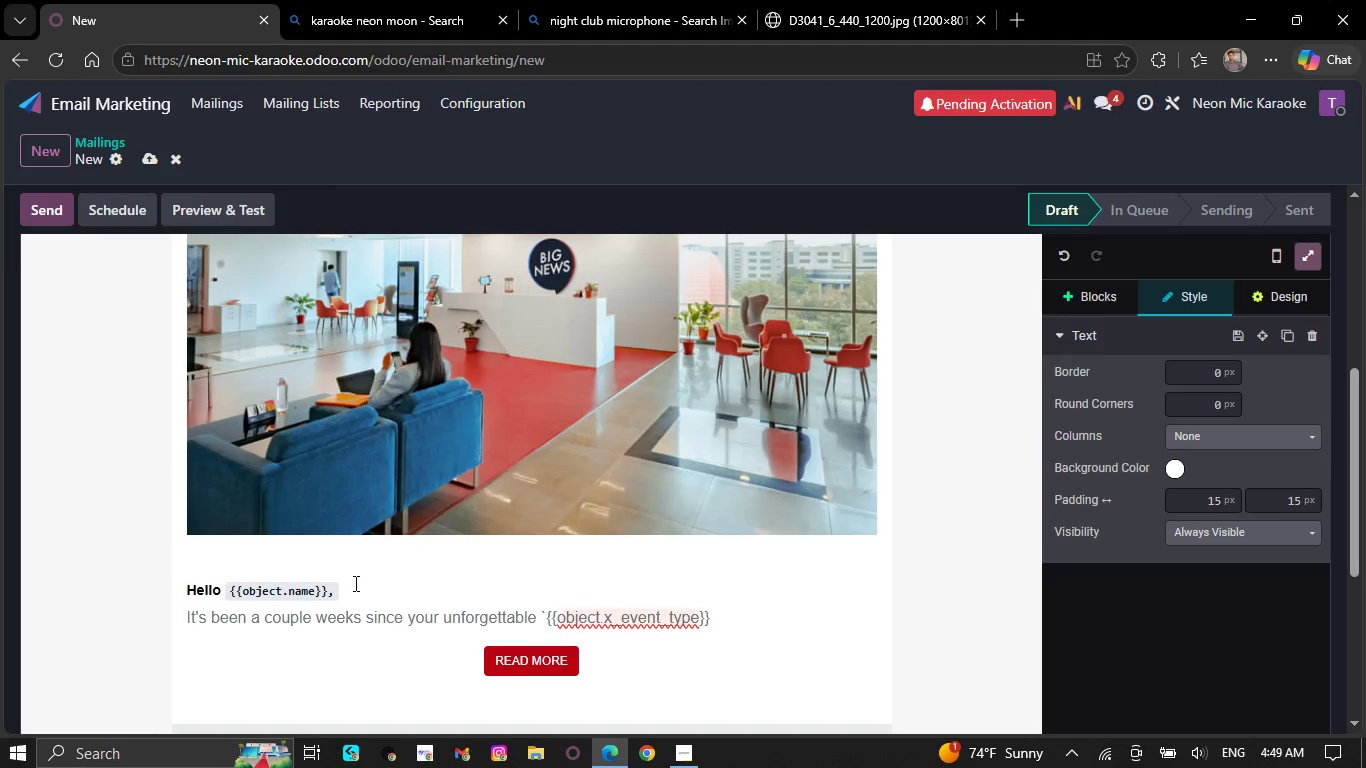 
key(Backspace)
 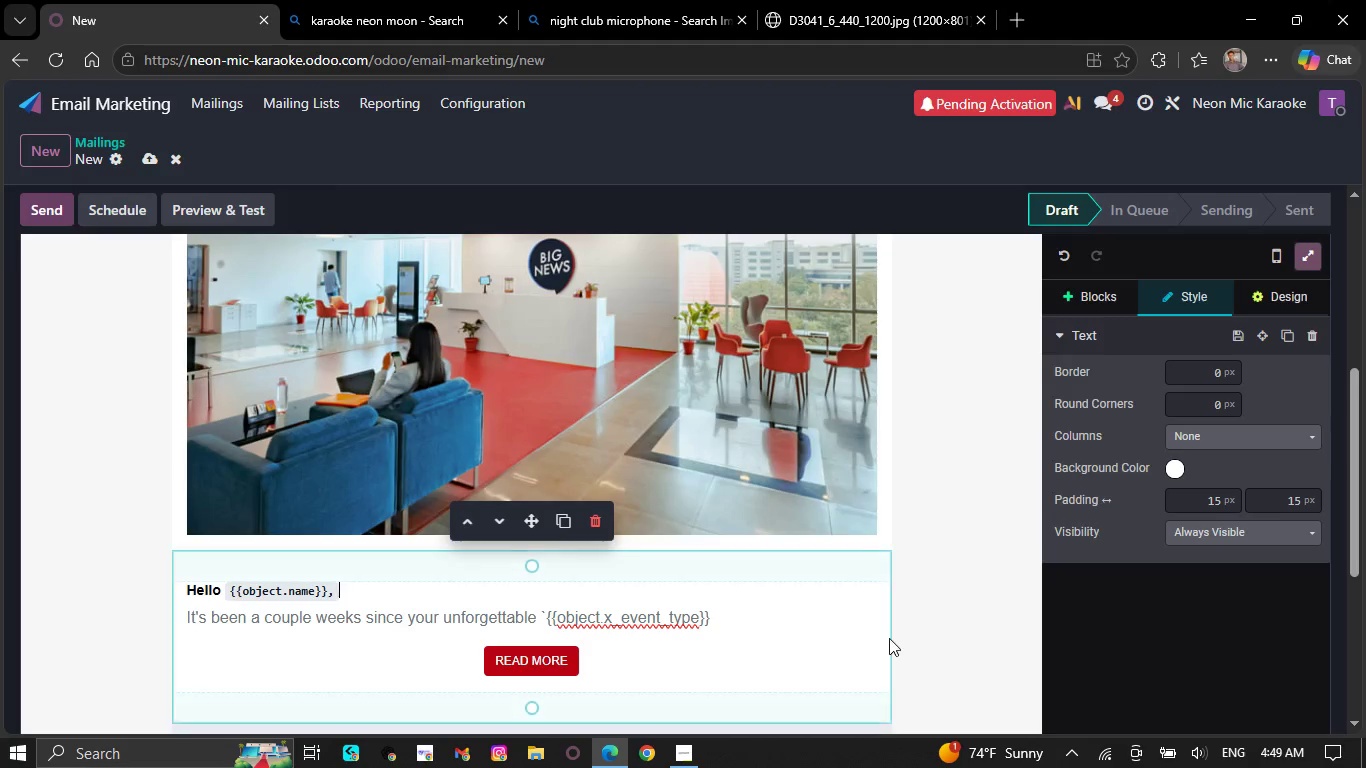 
left_click([742, 609])
 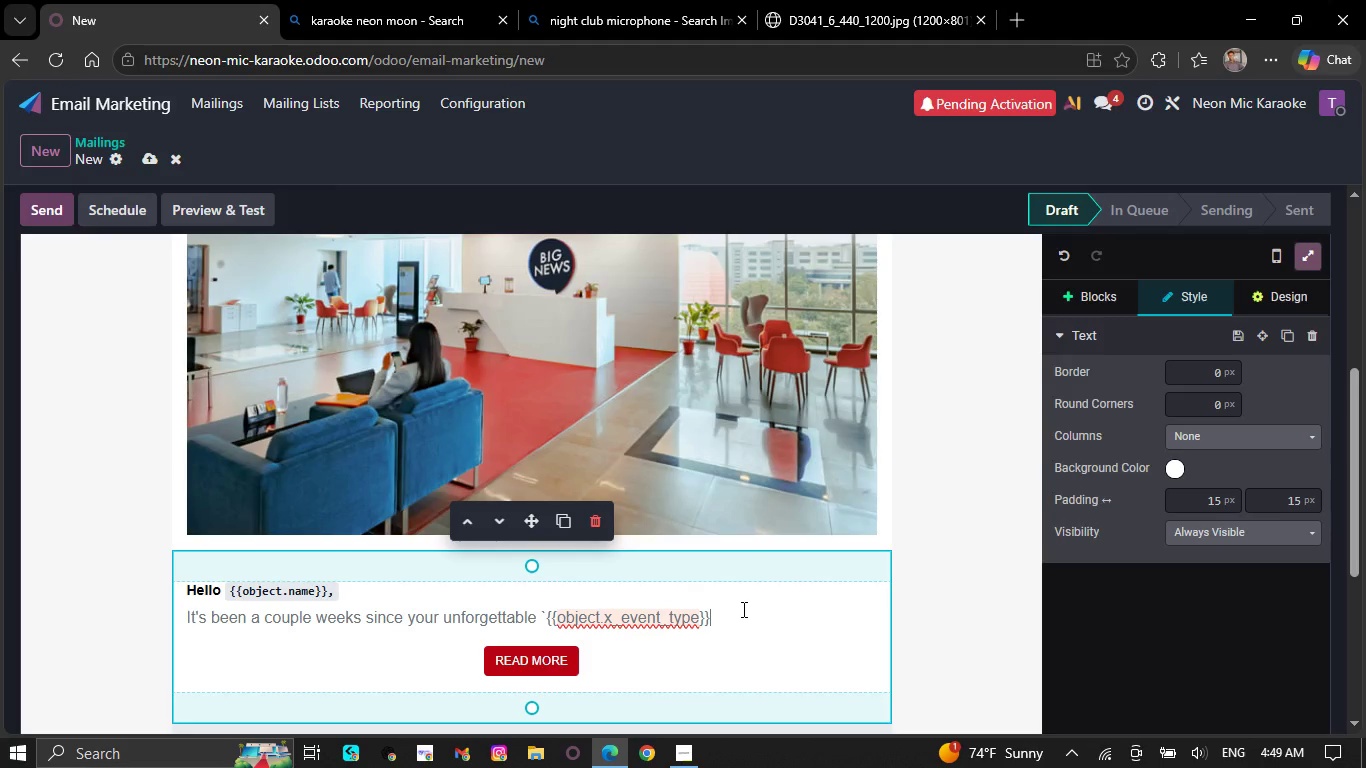 
wait(7.38)
 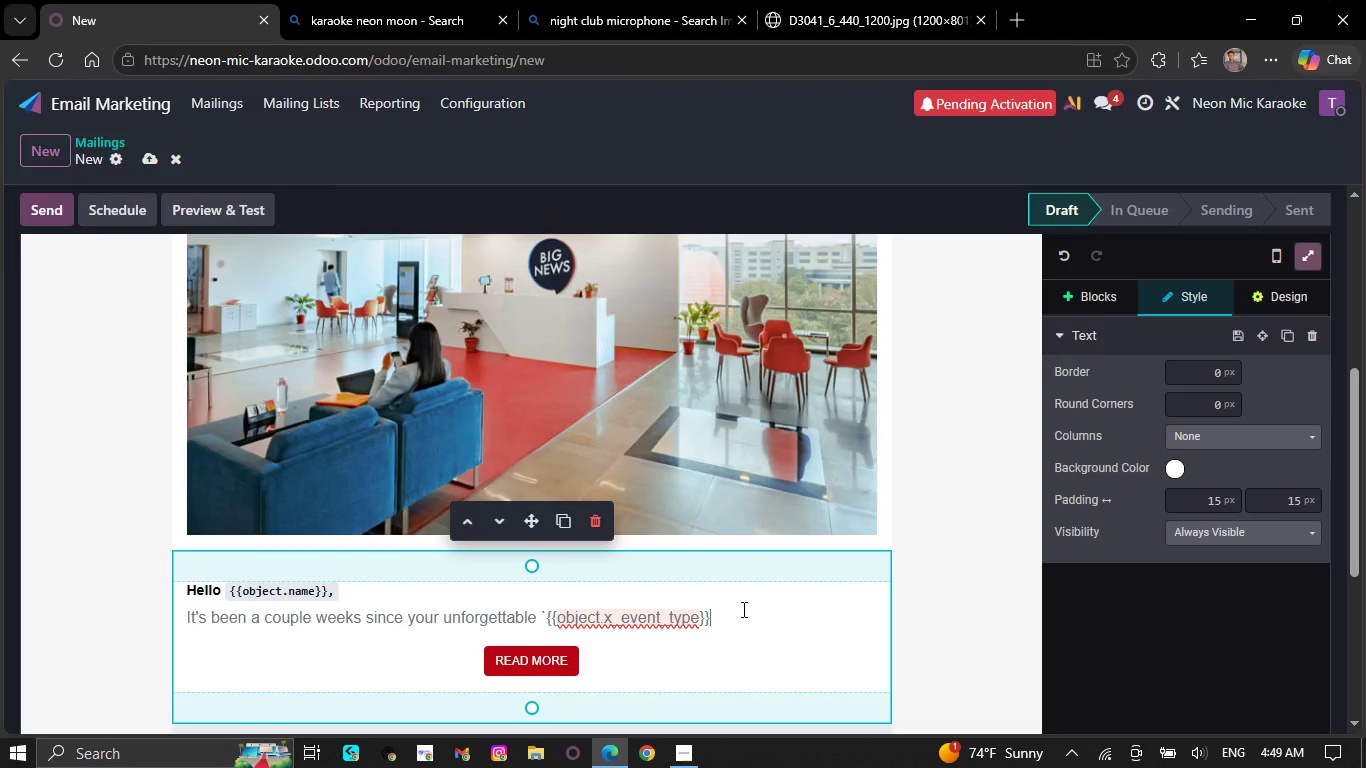 
key(Comma)
 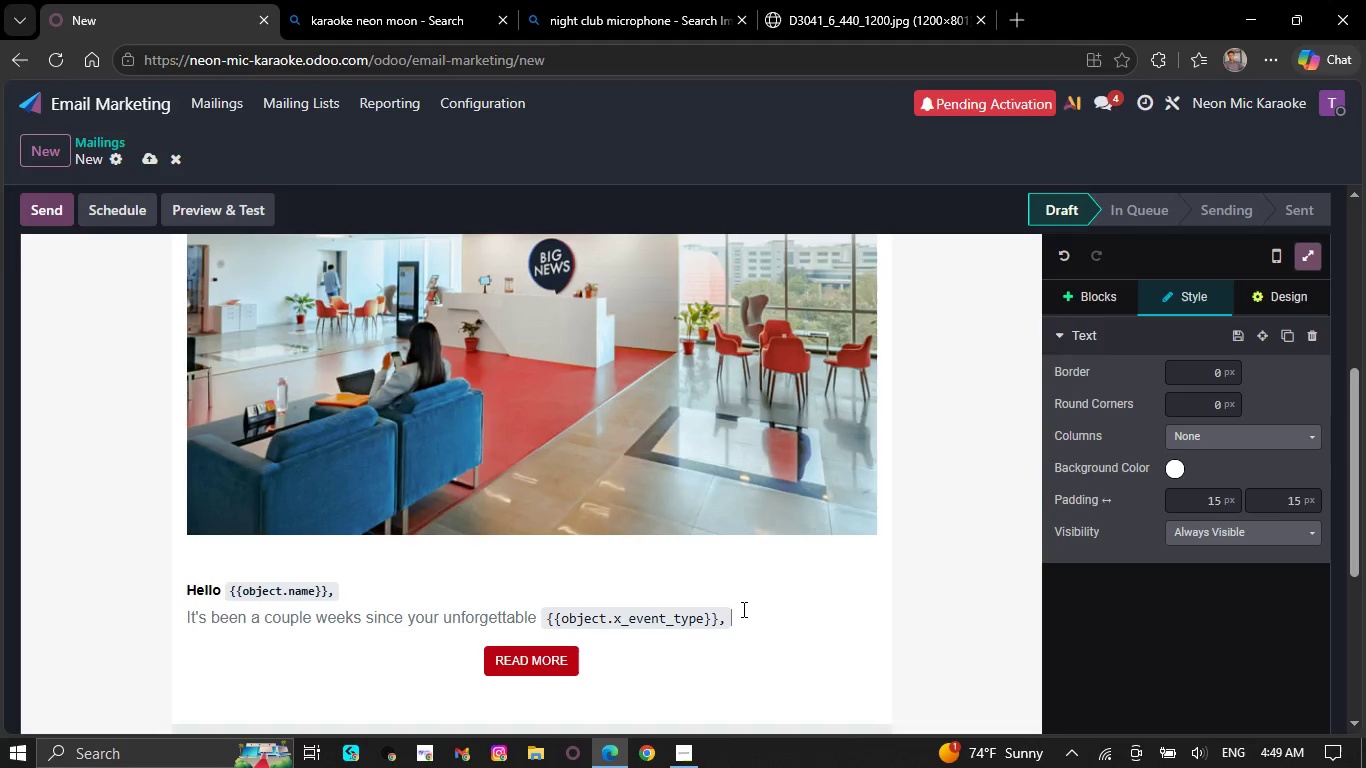 
key(Backquote)
 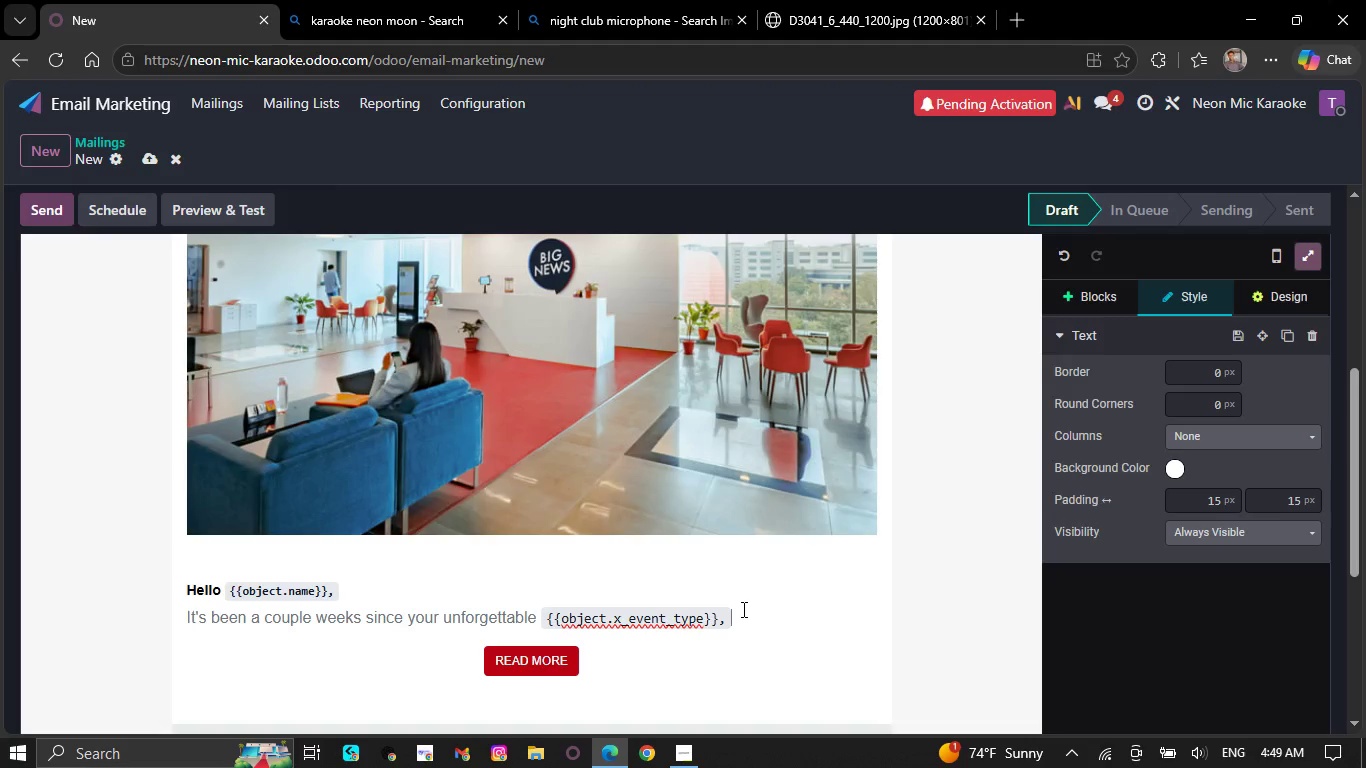 
type(and we're already )
 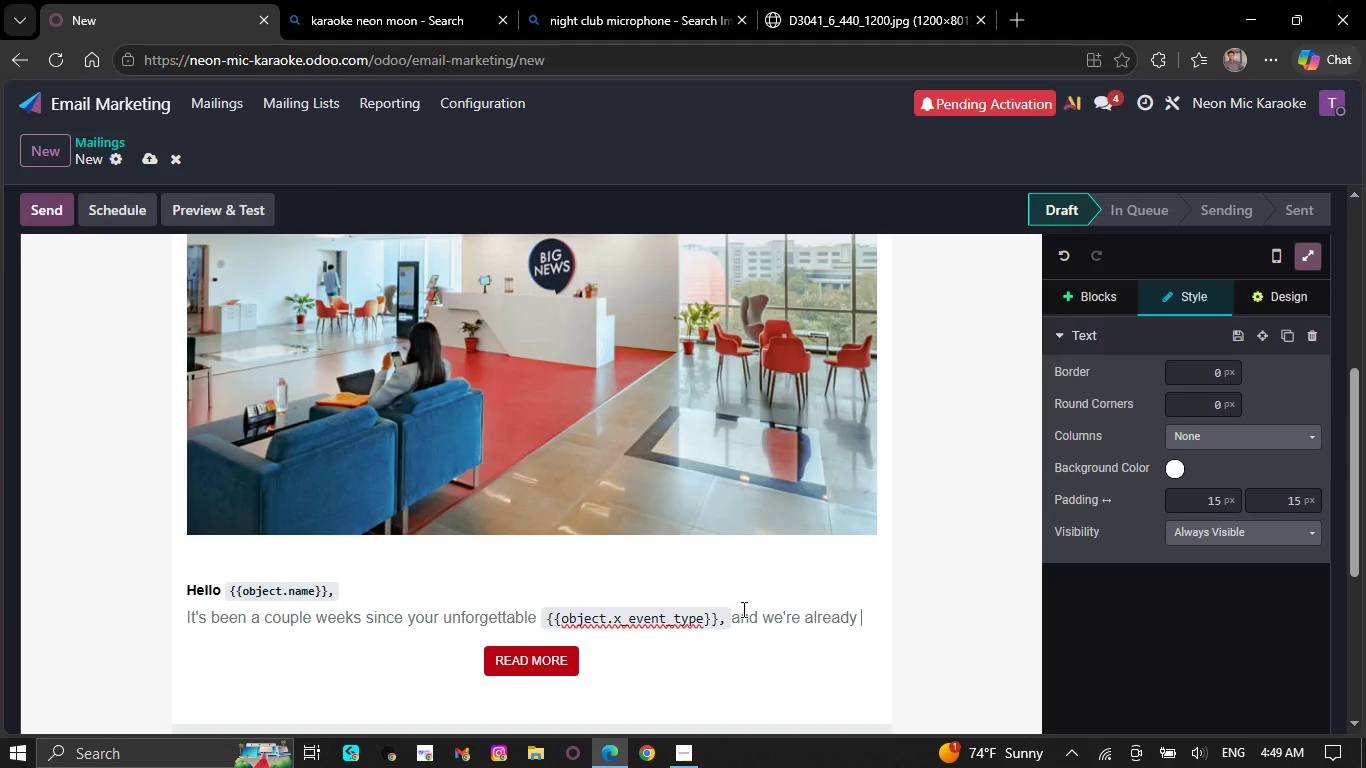 
wait(6.09)
 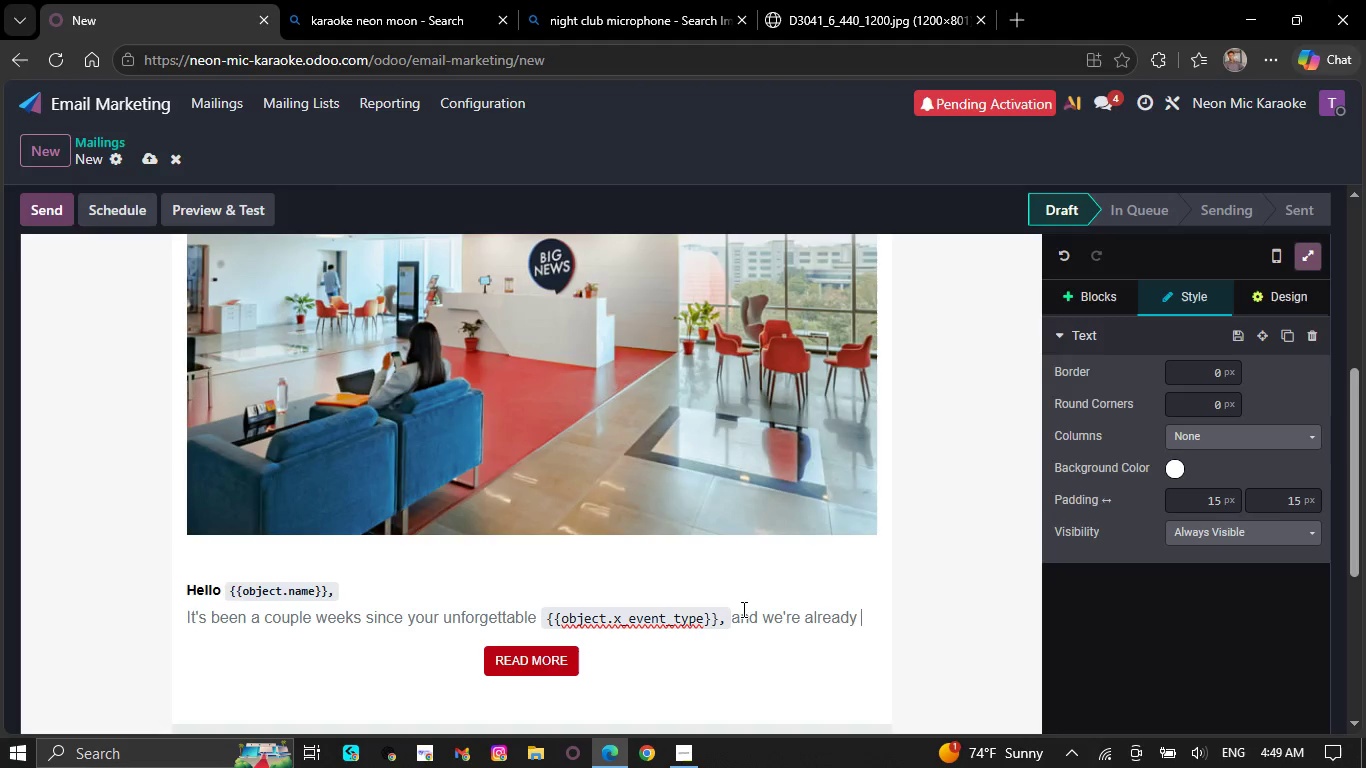 
type(ready for the sequel.)
key(NumpadEnter)
type(People are )
 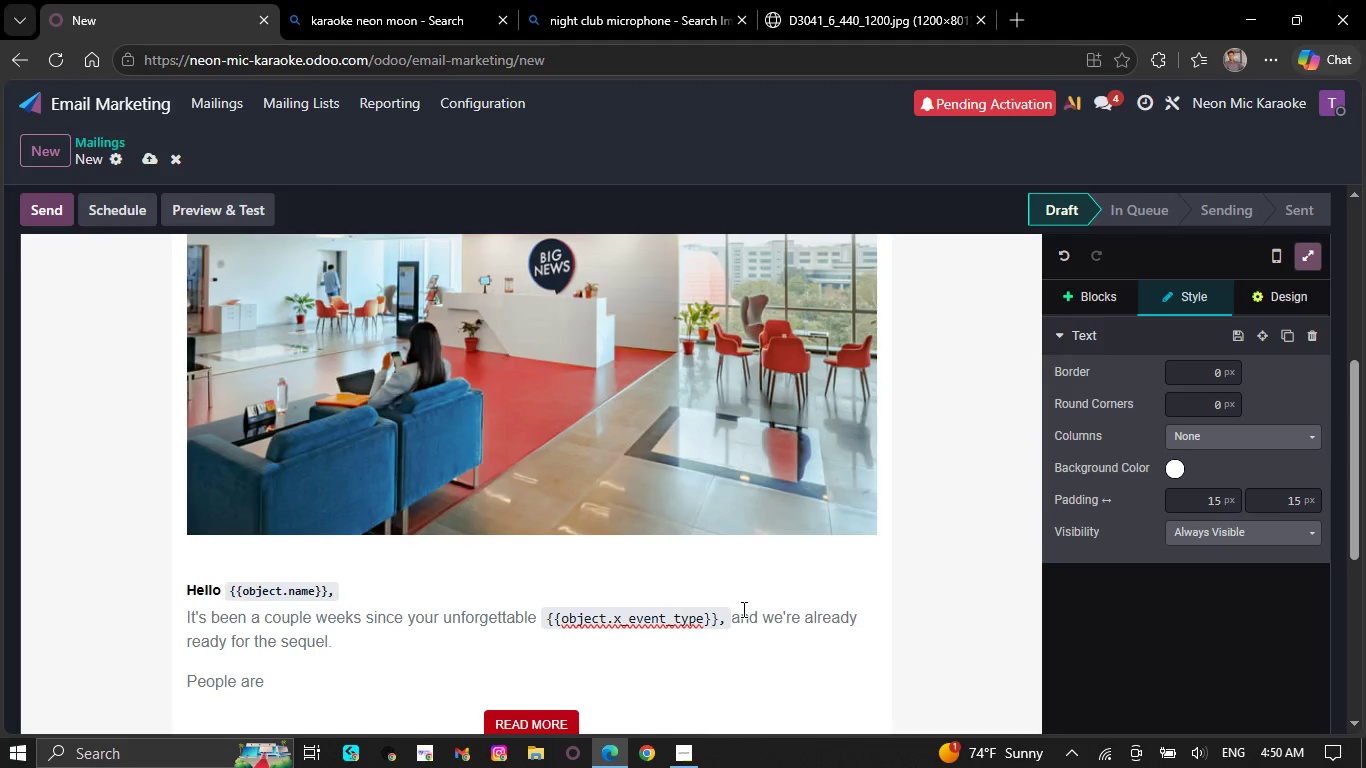 
wait(6.48)
 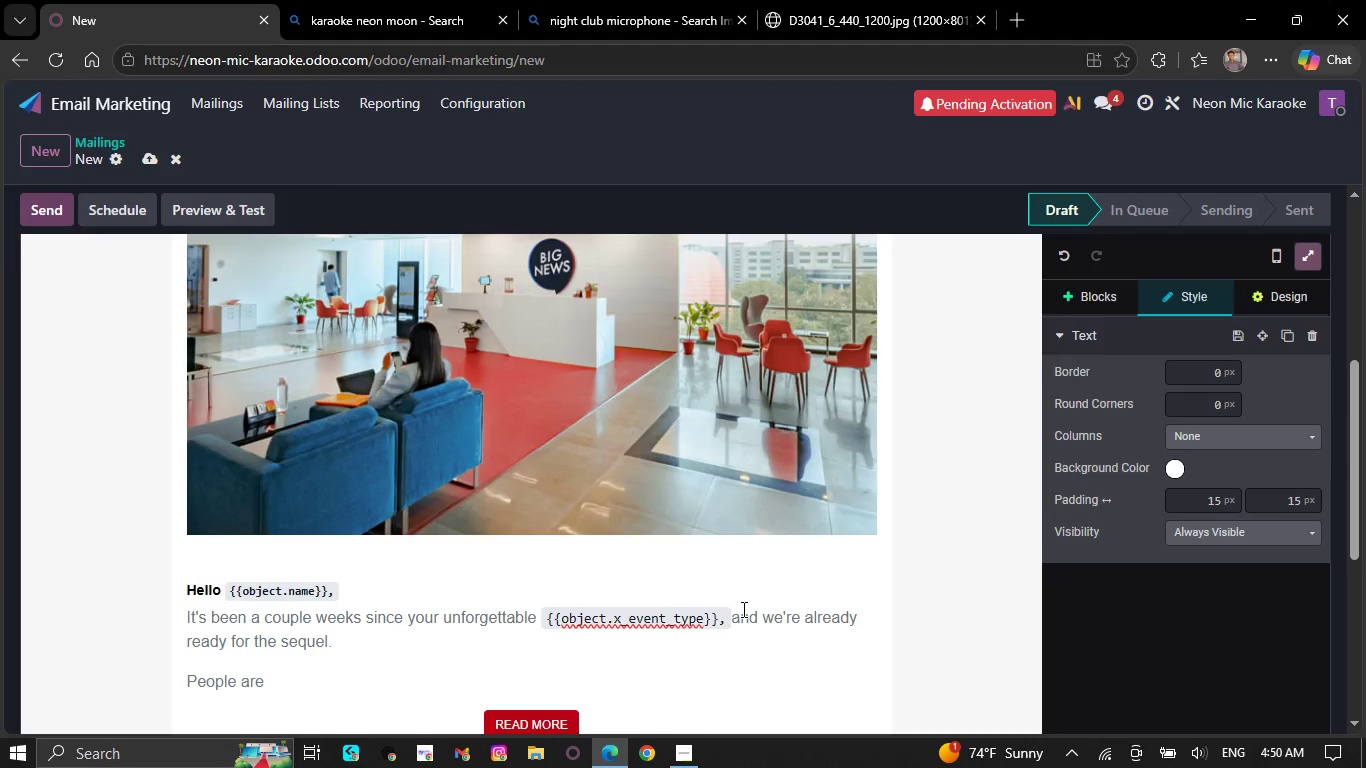 
type(STI)
 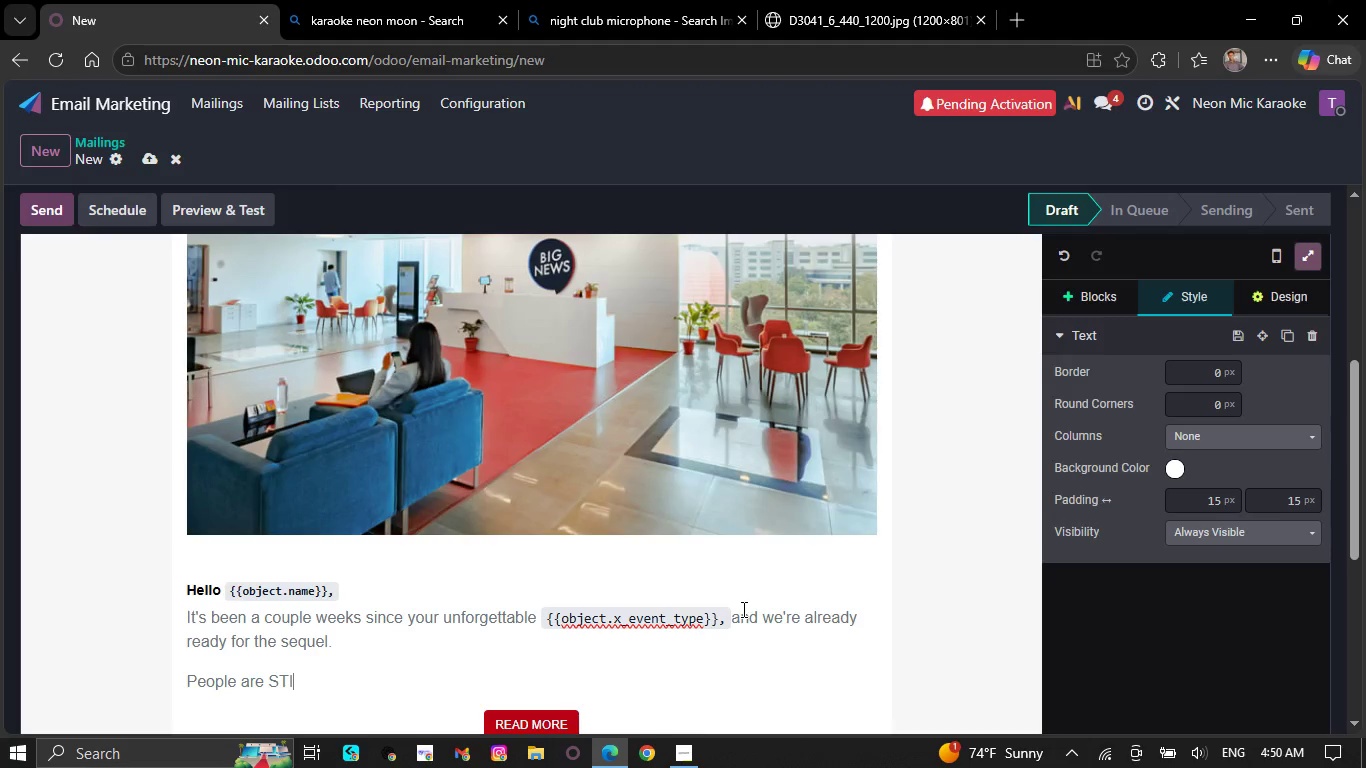 
type(LL talkin )
key(Backspace)
type(g about your )
 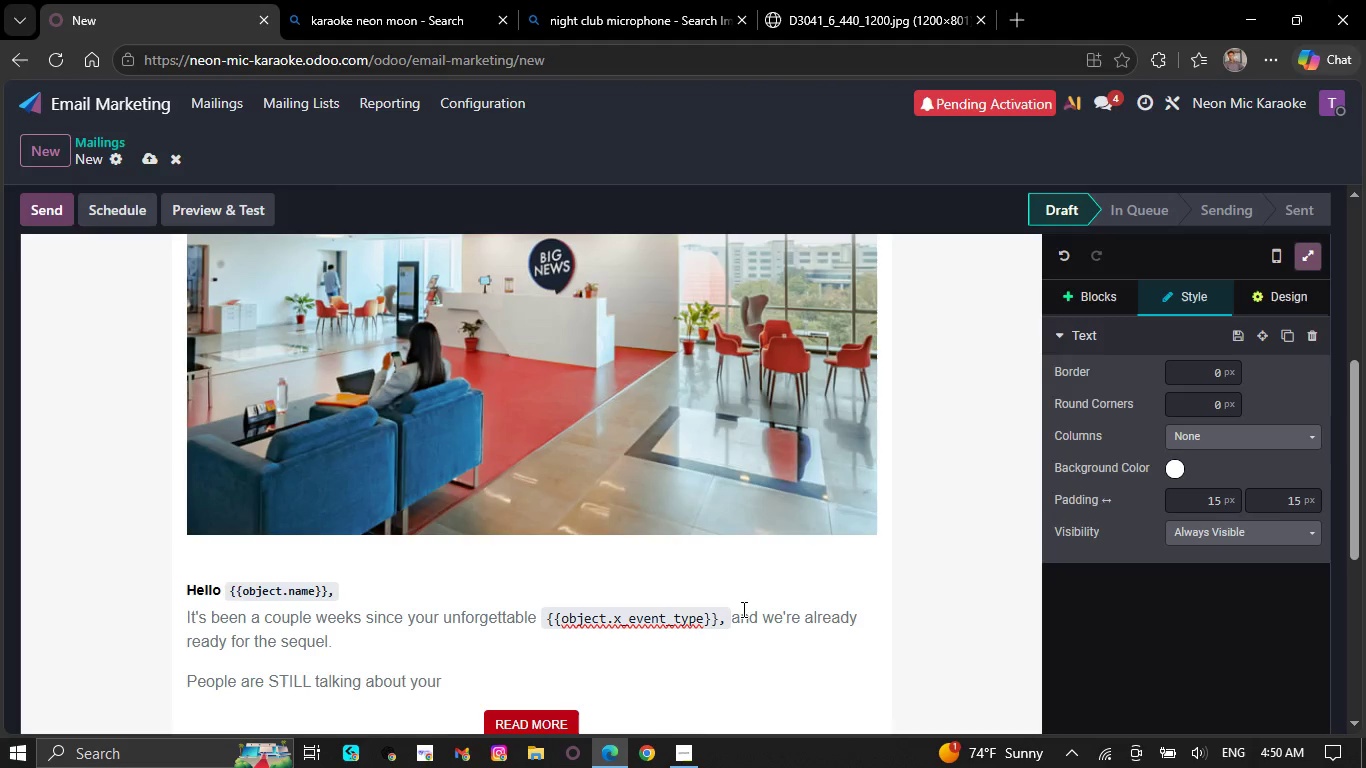 
type(crowd singing)
 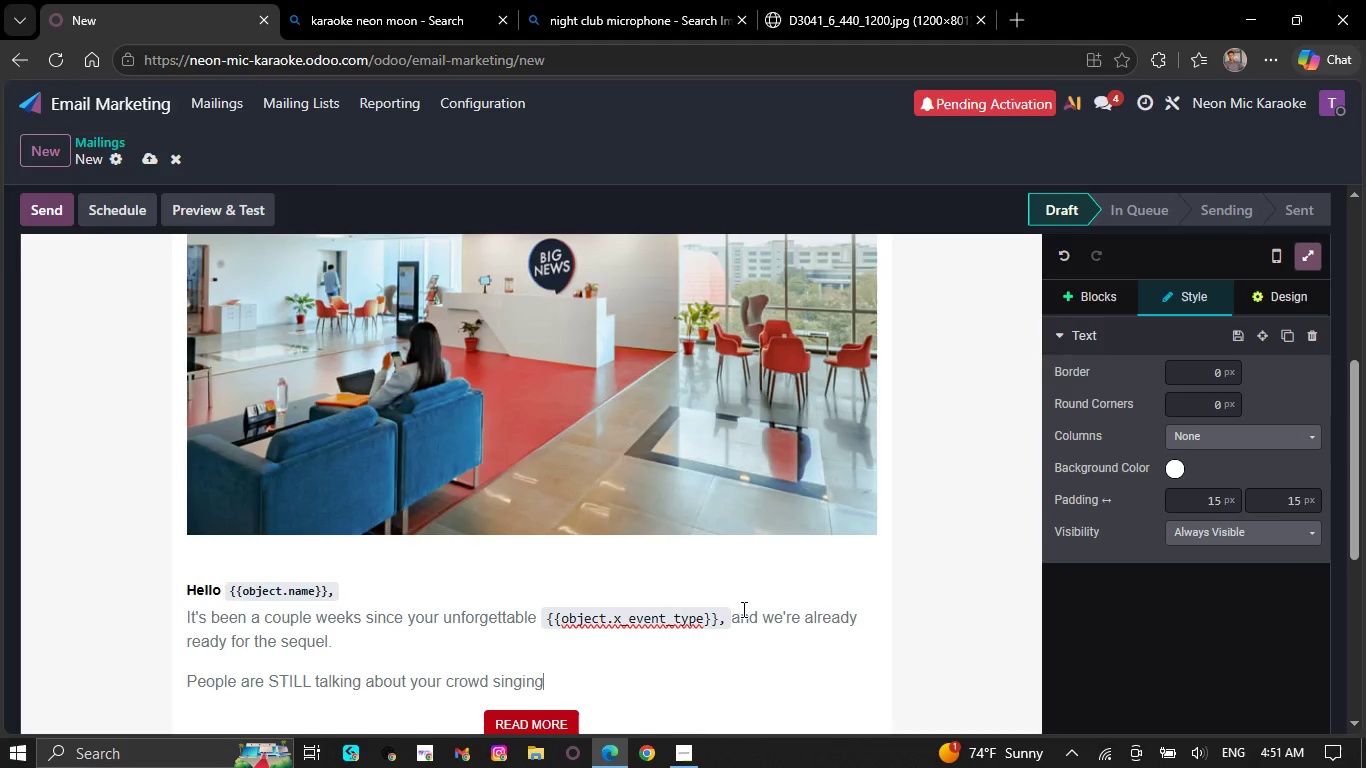 
key(Space)
 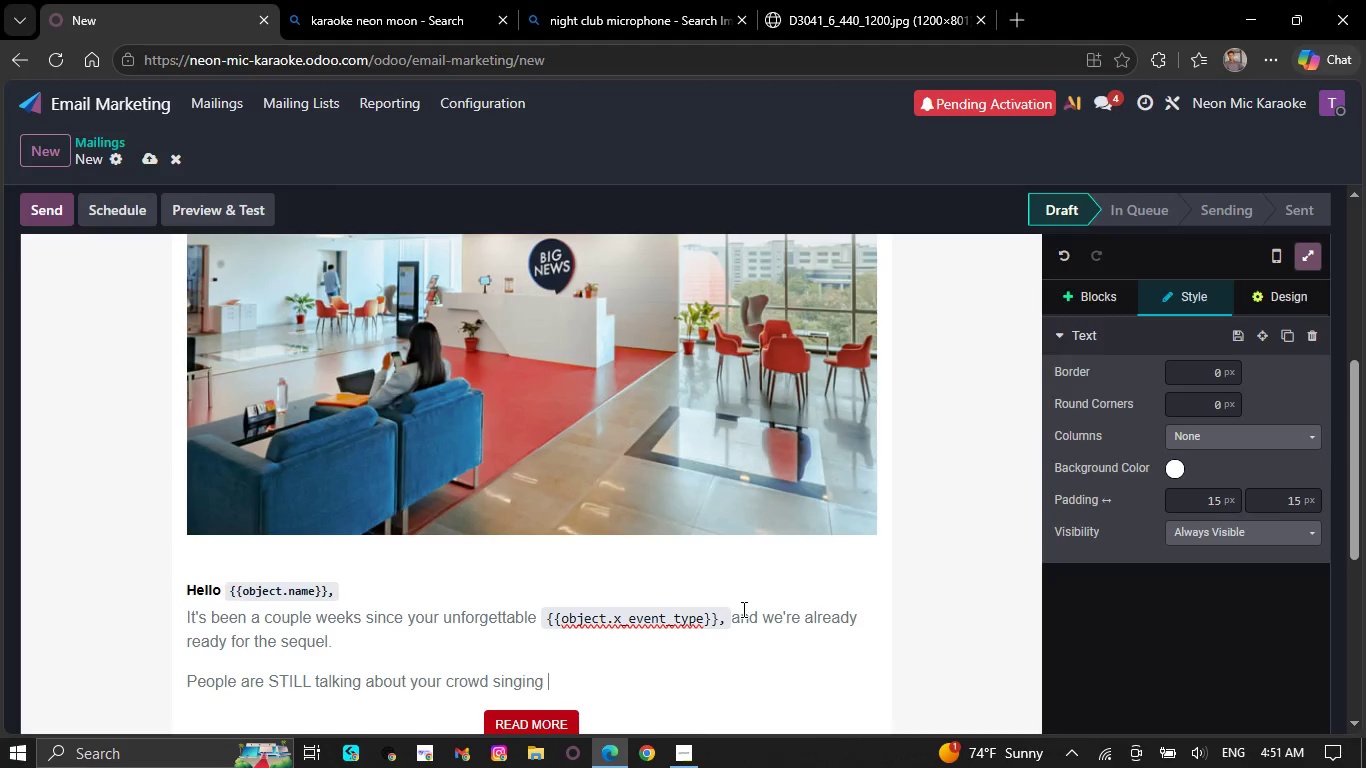 
wait(8.44)
 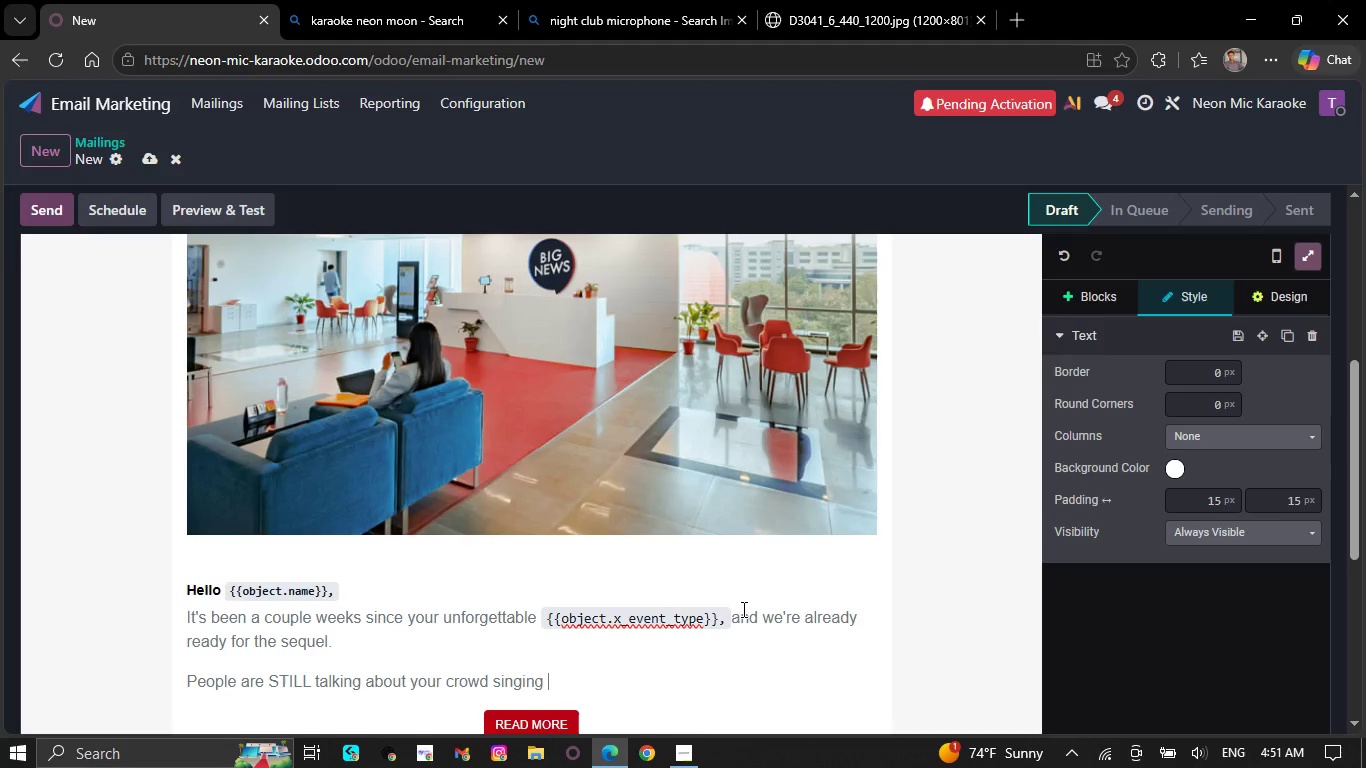 
key(Shift+Quote)
 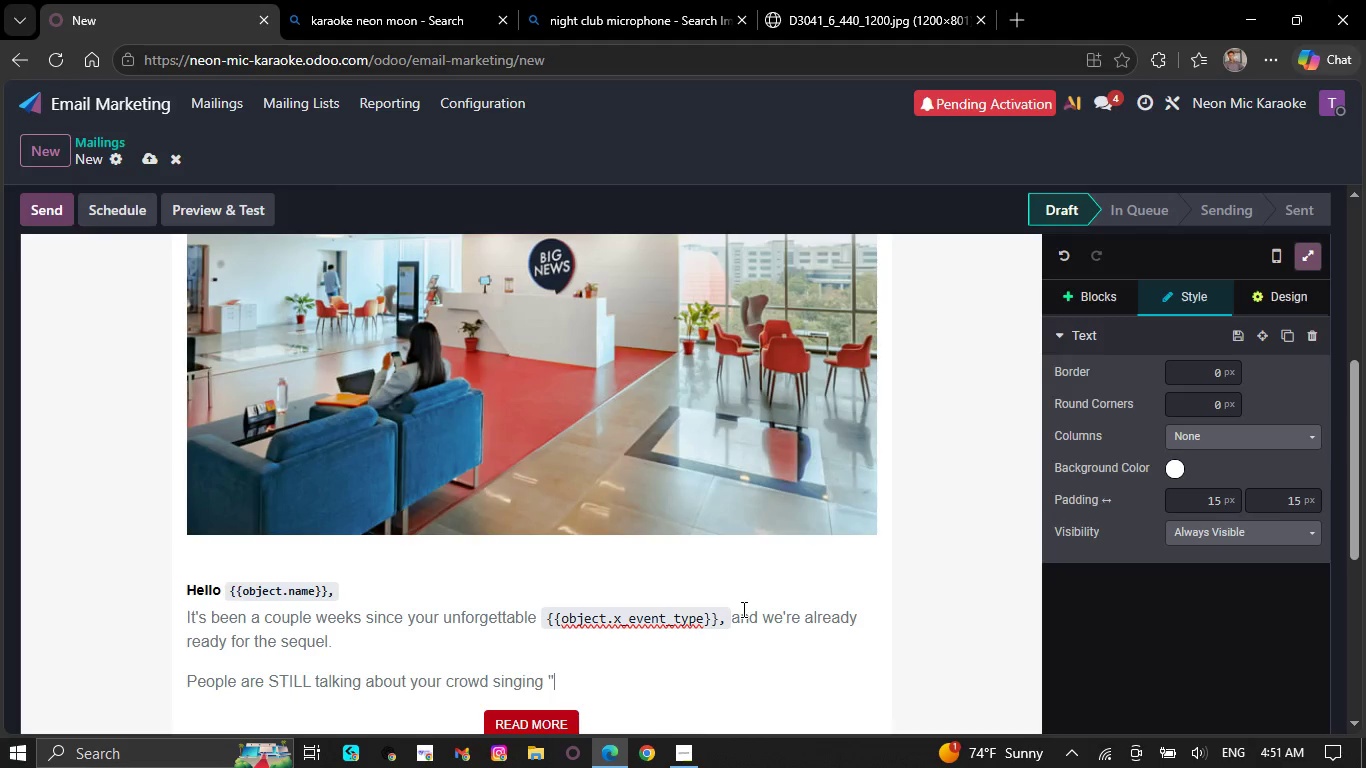 
key(Backspace)
 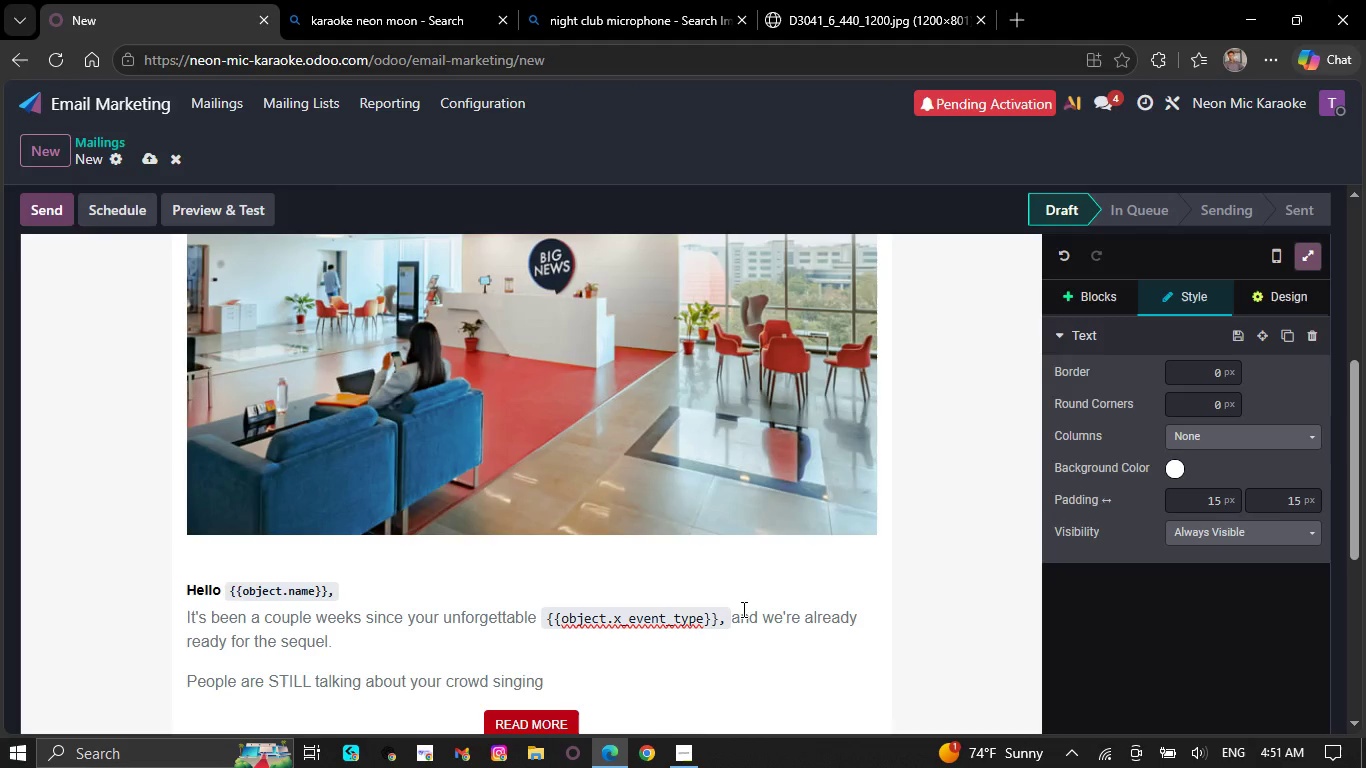 
key(Backquote)
 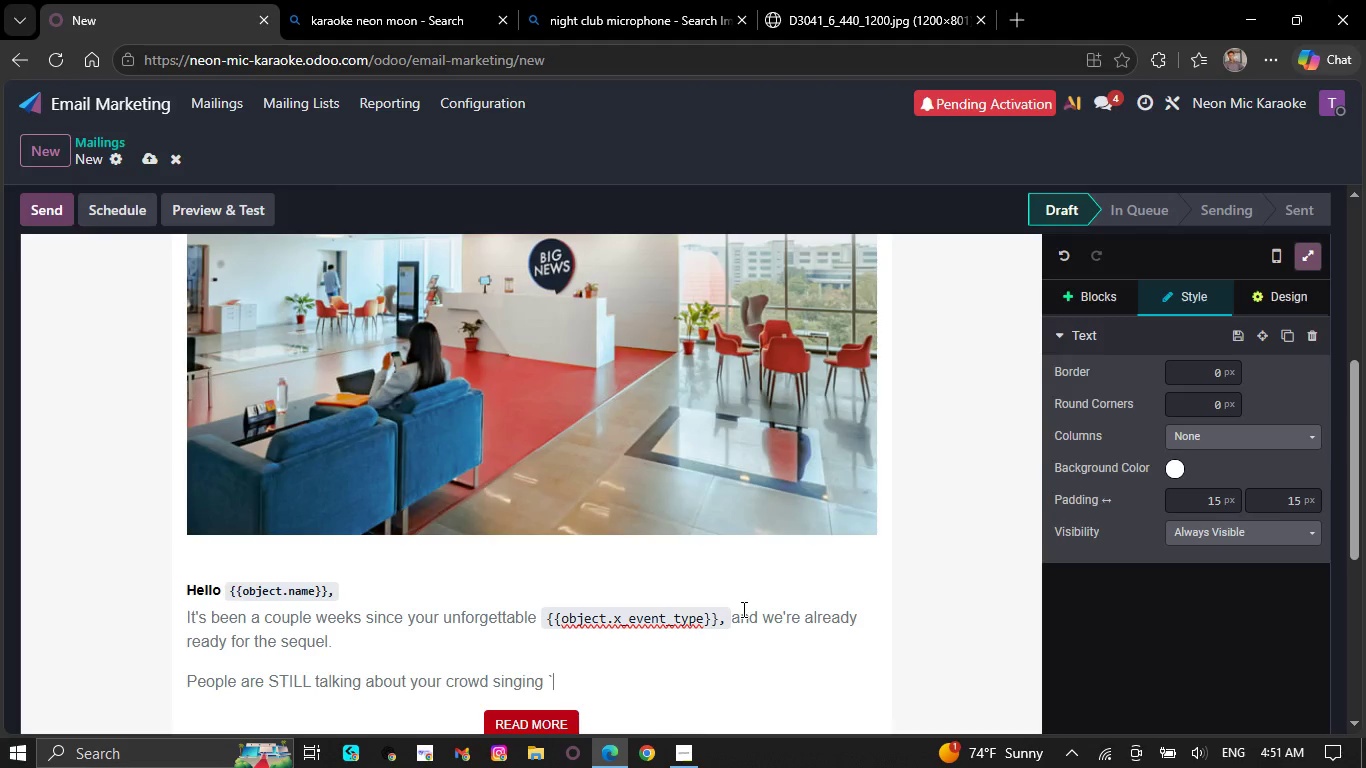 
key(Shift+Quote)
 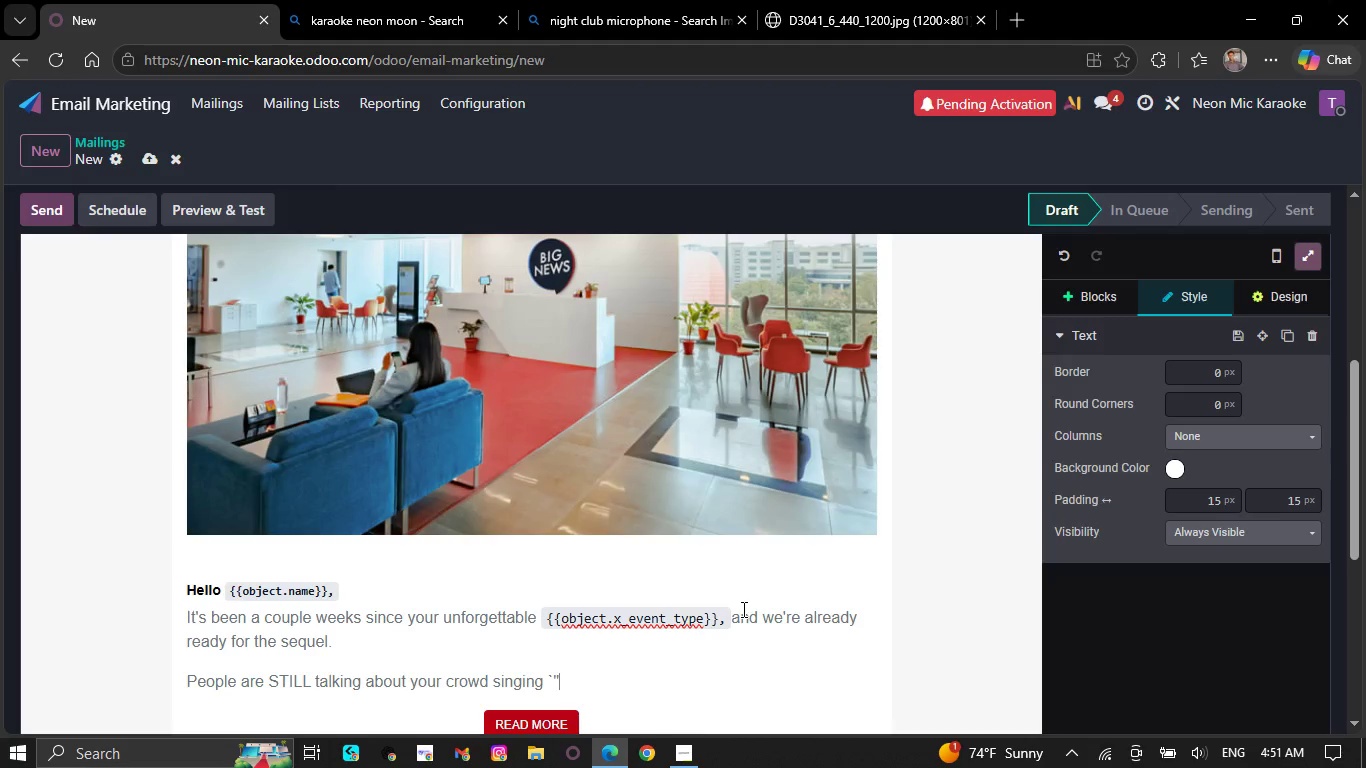 
type({{object.x_last_song)
 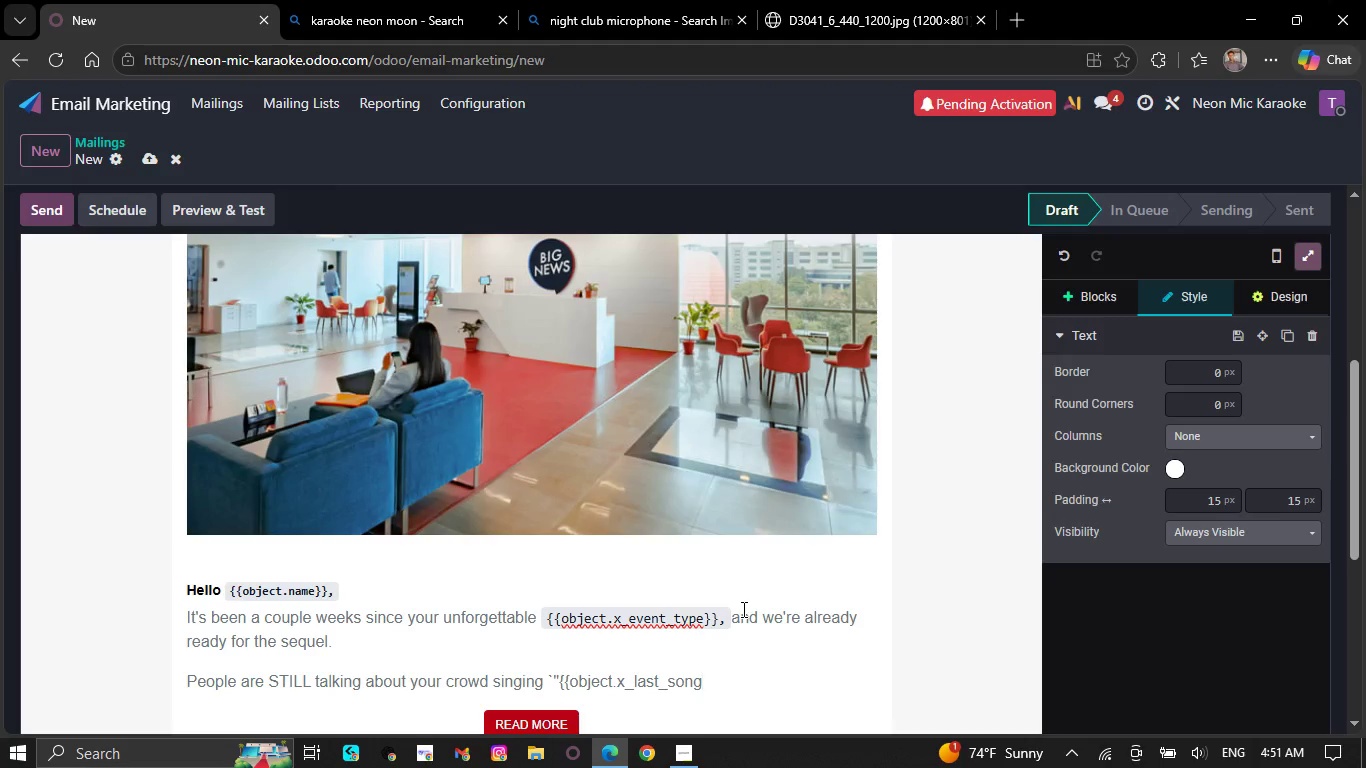 
type(_played}})
 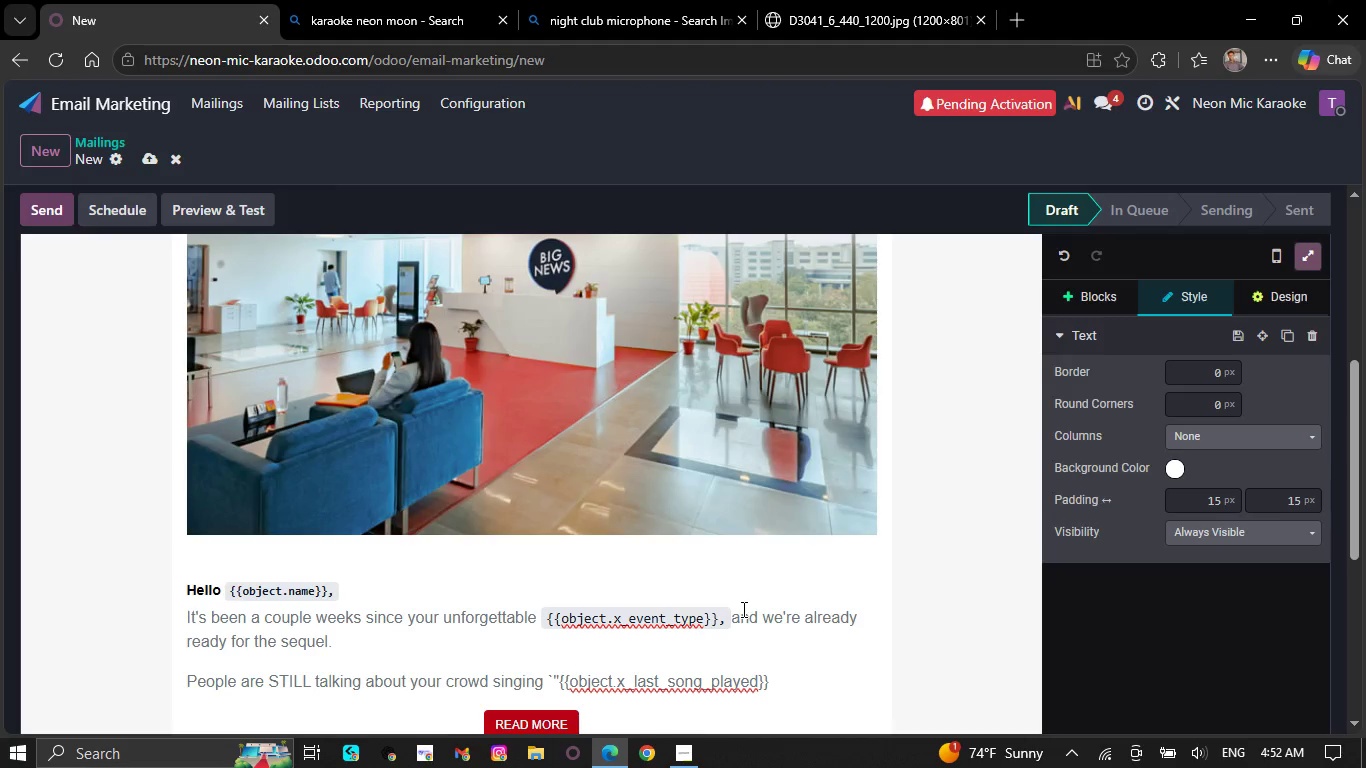 
key(Shift+Quote)
 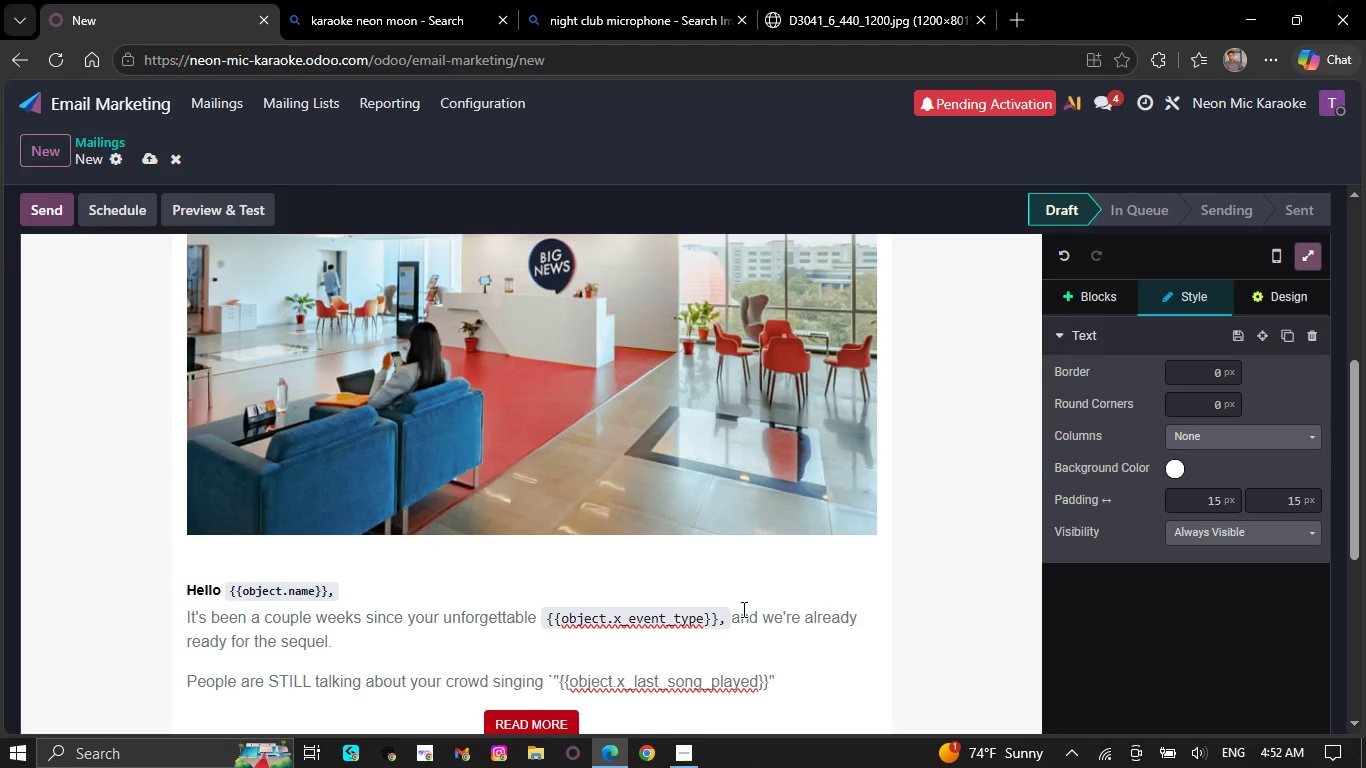 
key(Backquote)
 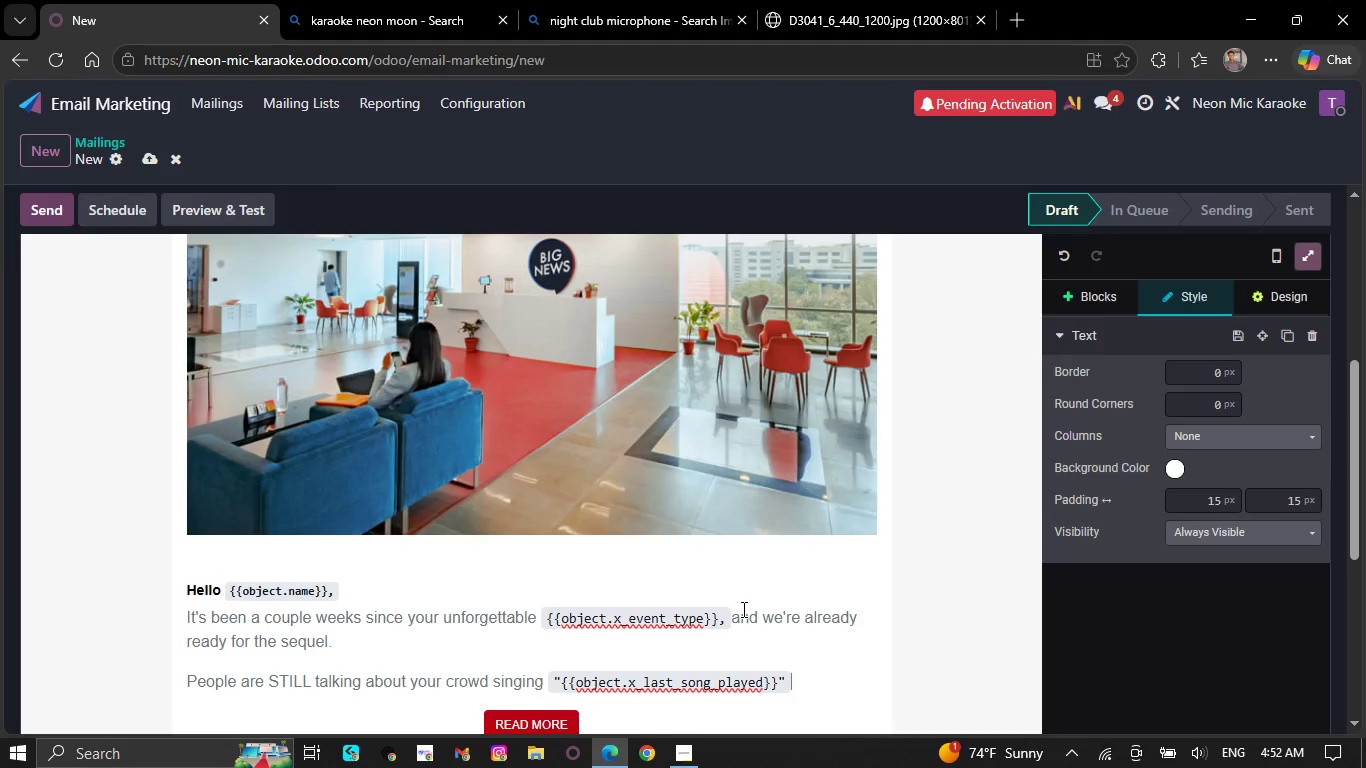 
wait(7.05)
 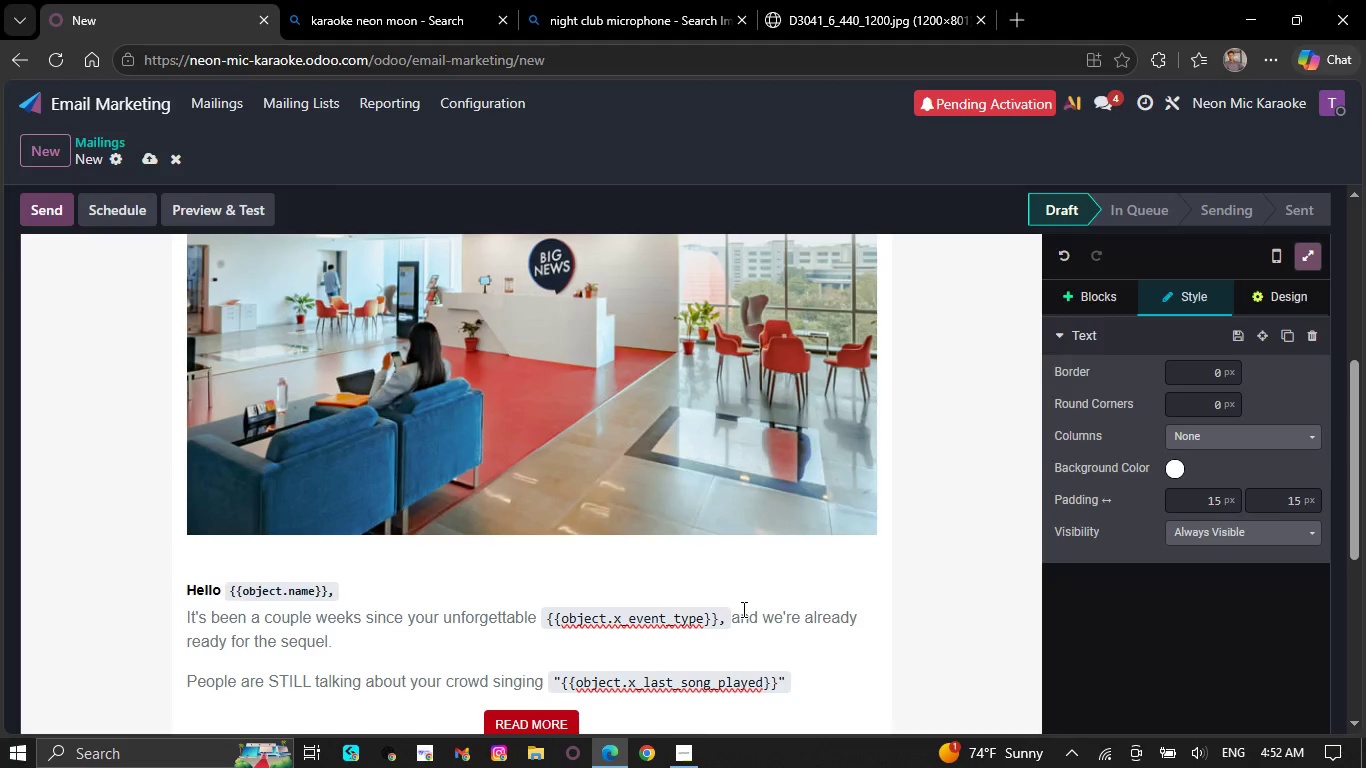 
type(like absolute )
 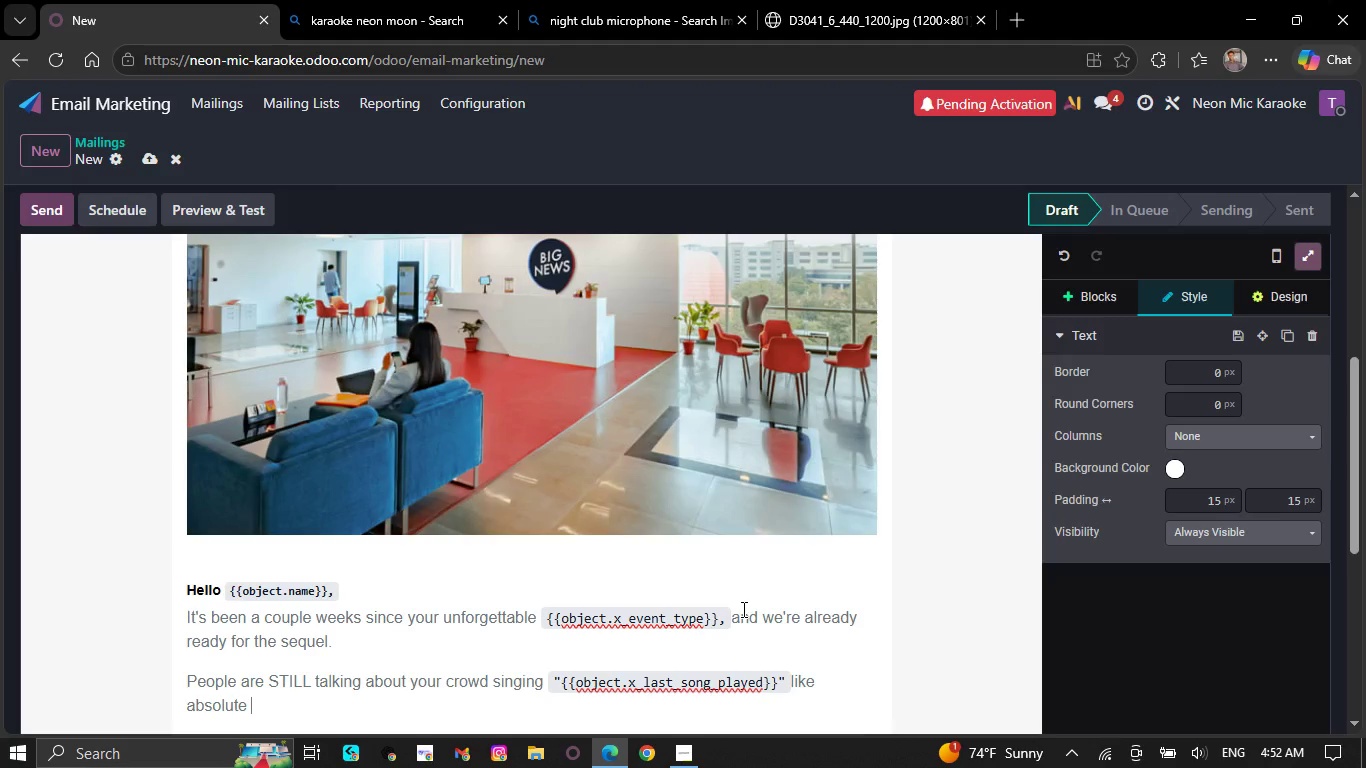 
wait(25.47)
 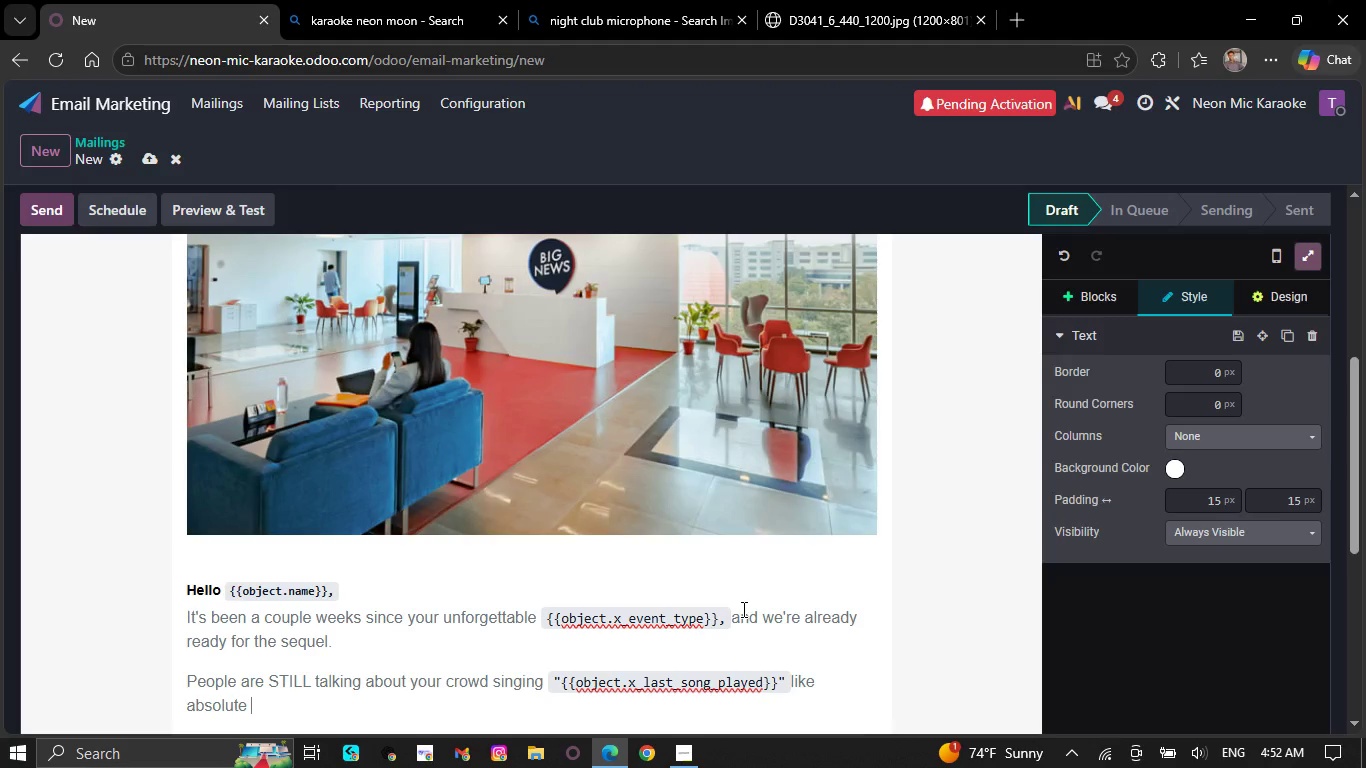 
key(Space)
 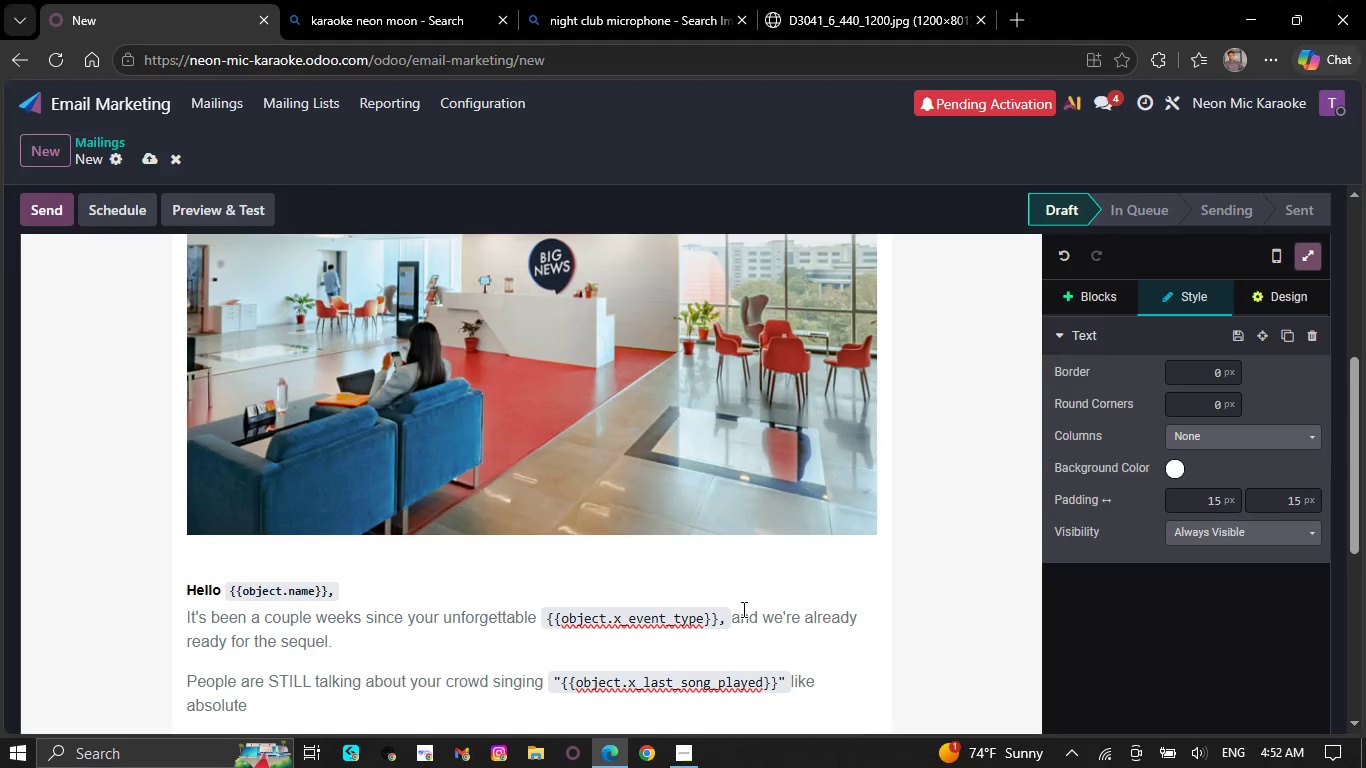 
key(Backspace)
type(legends)
 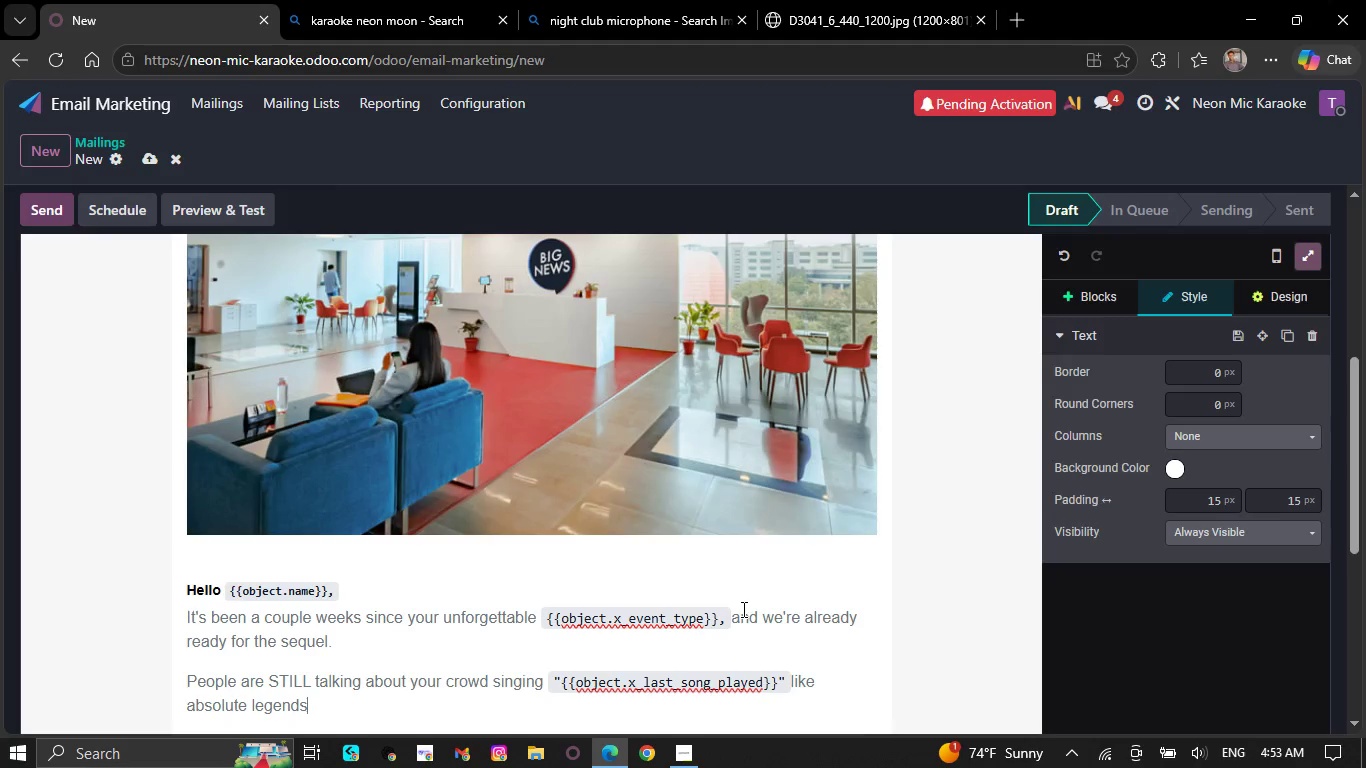 
key(Shift+Period)
 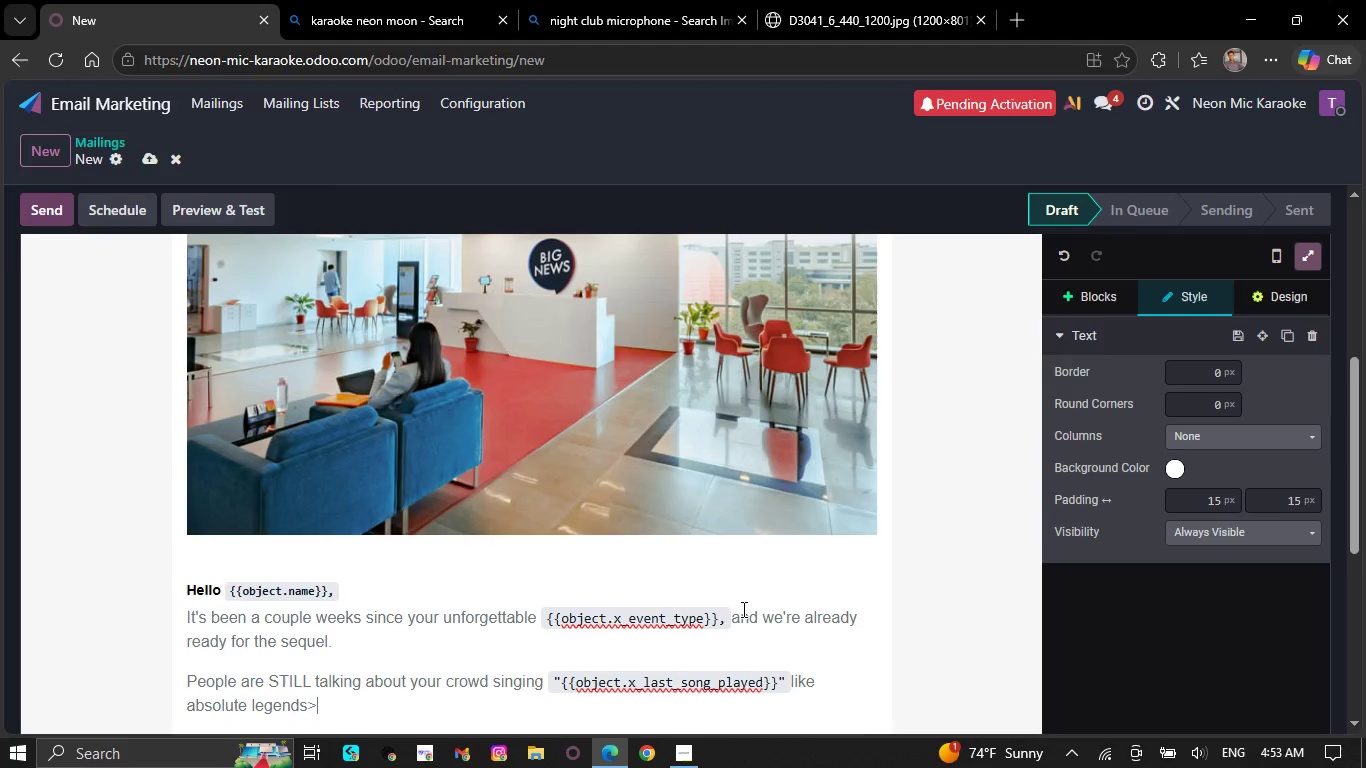 
key(Backspace)
 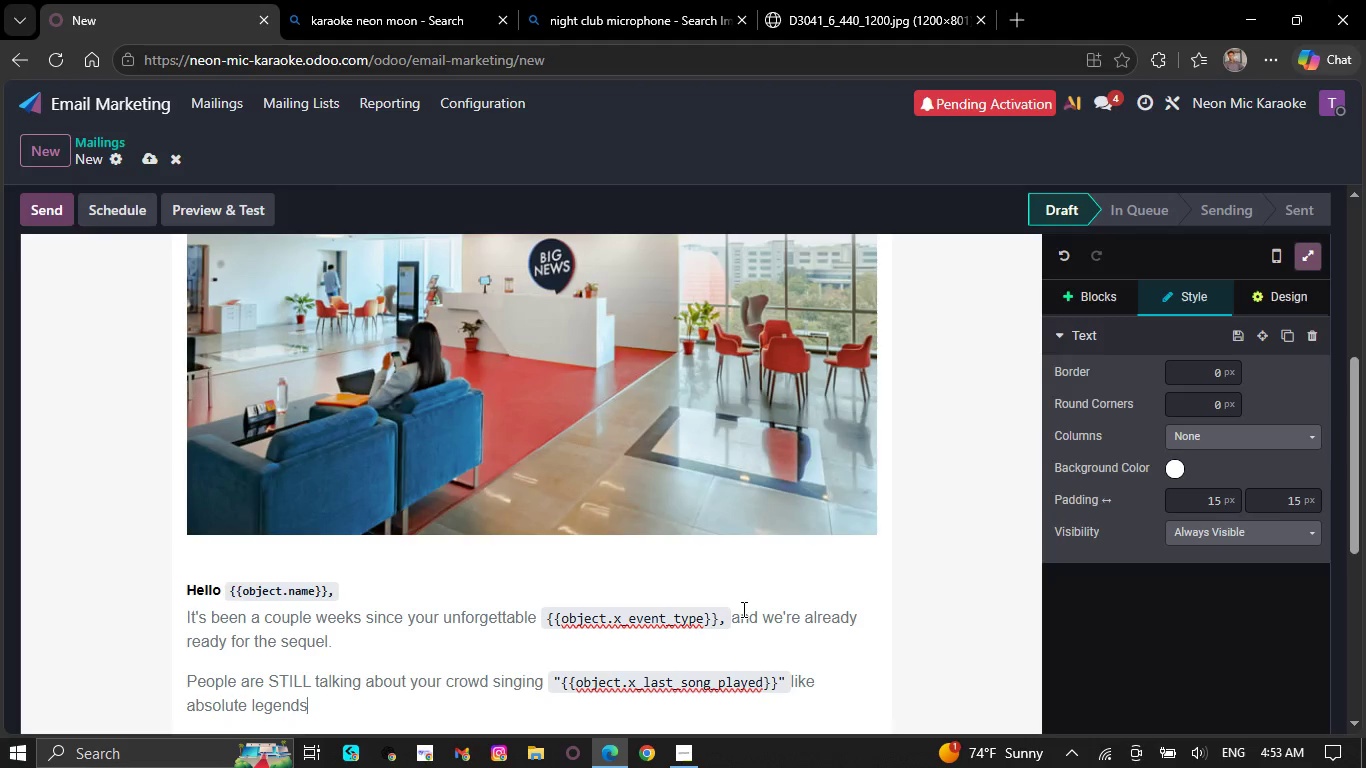 
key(Period)
 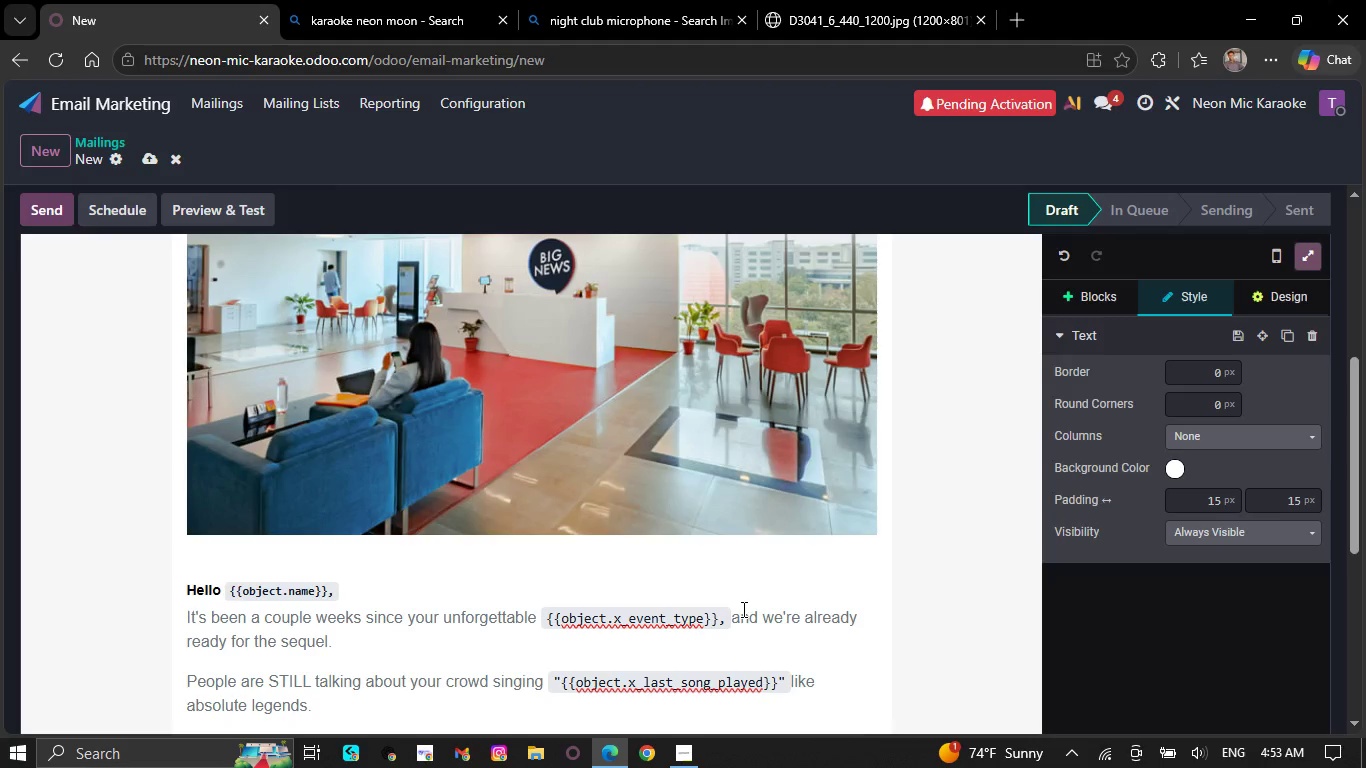 
key(NumpadEnter)
 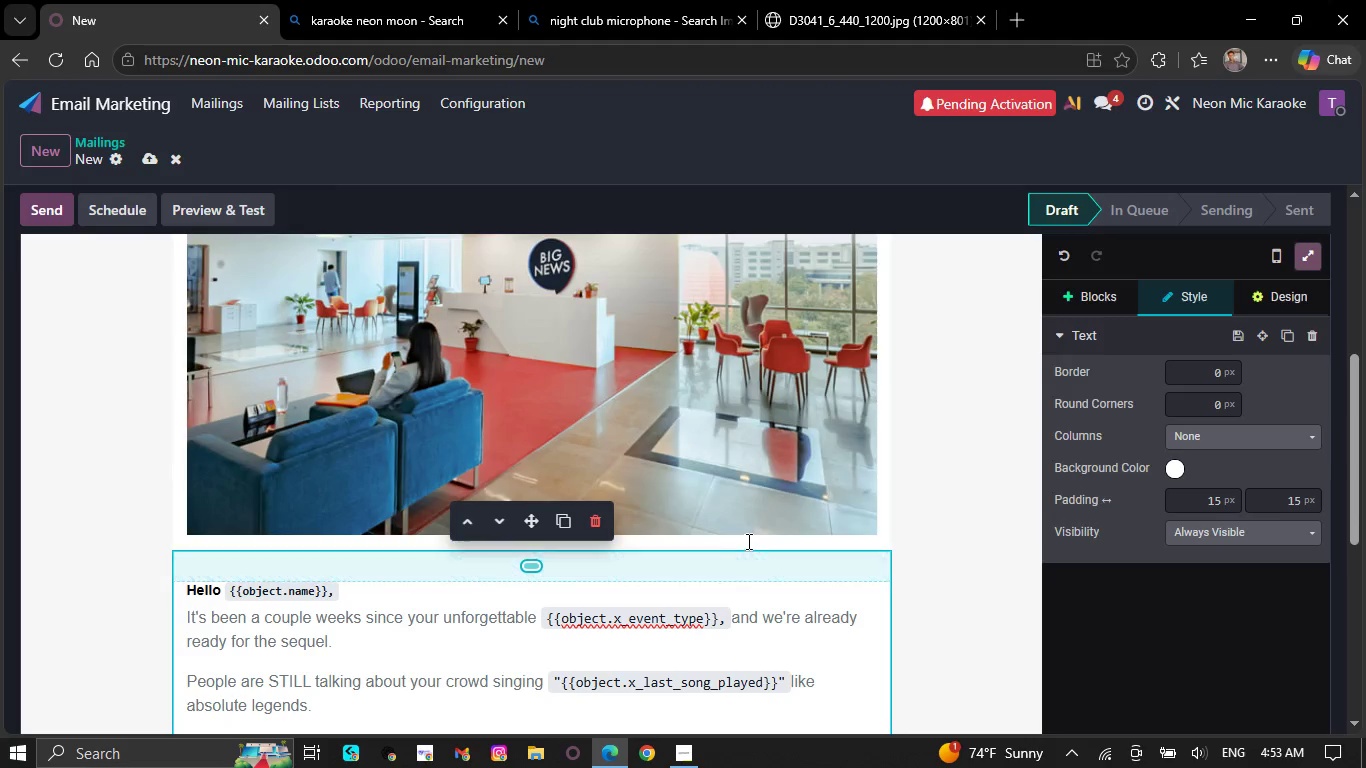 
scroll: coordinate [760, 557], scroll_direction: down, amount: 3.0
 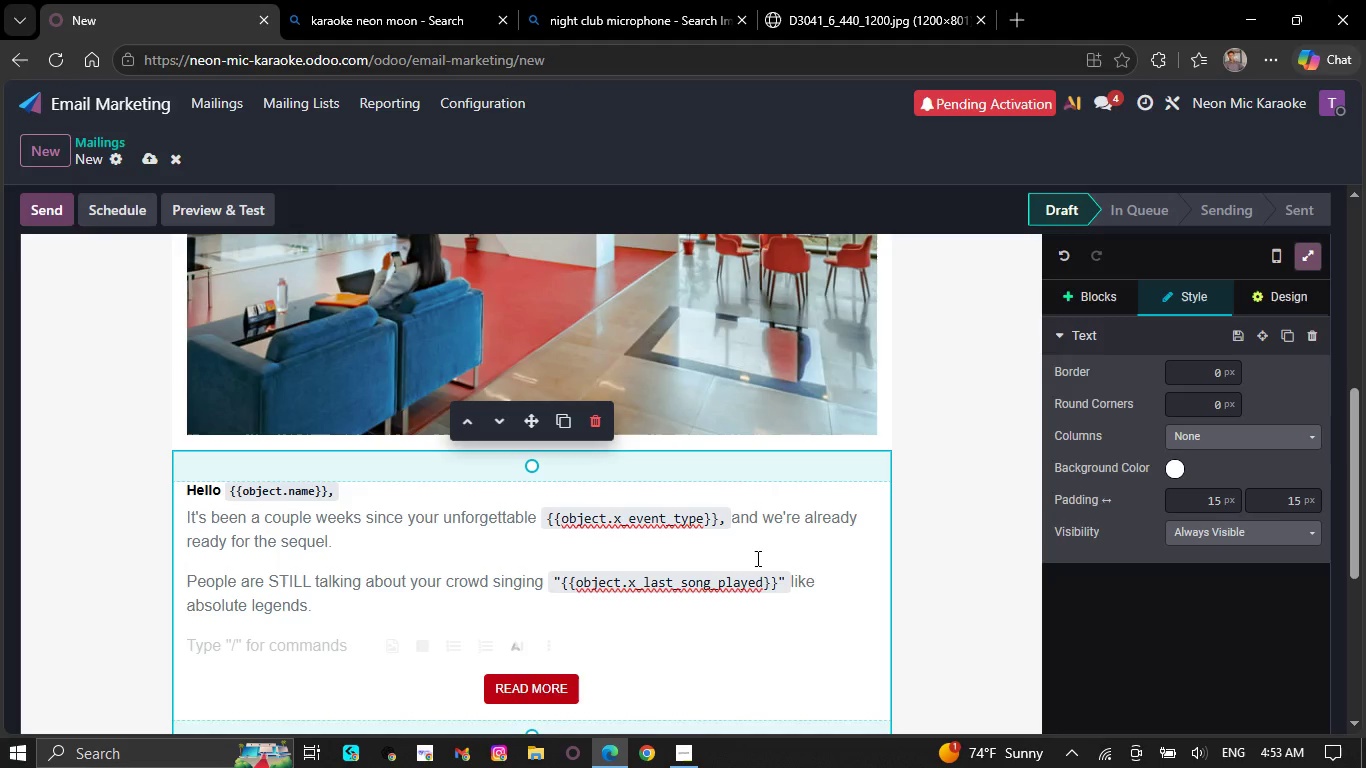 
type(Because you brought such )
 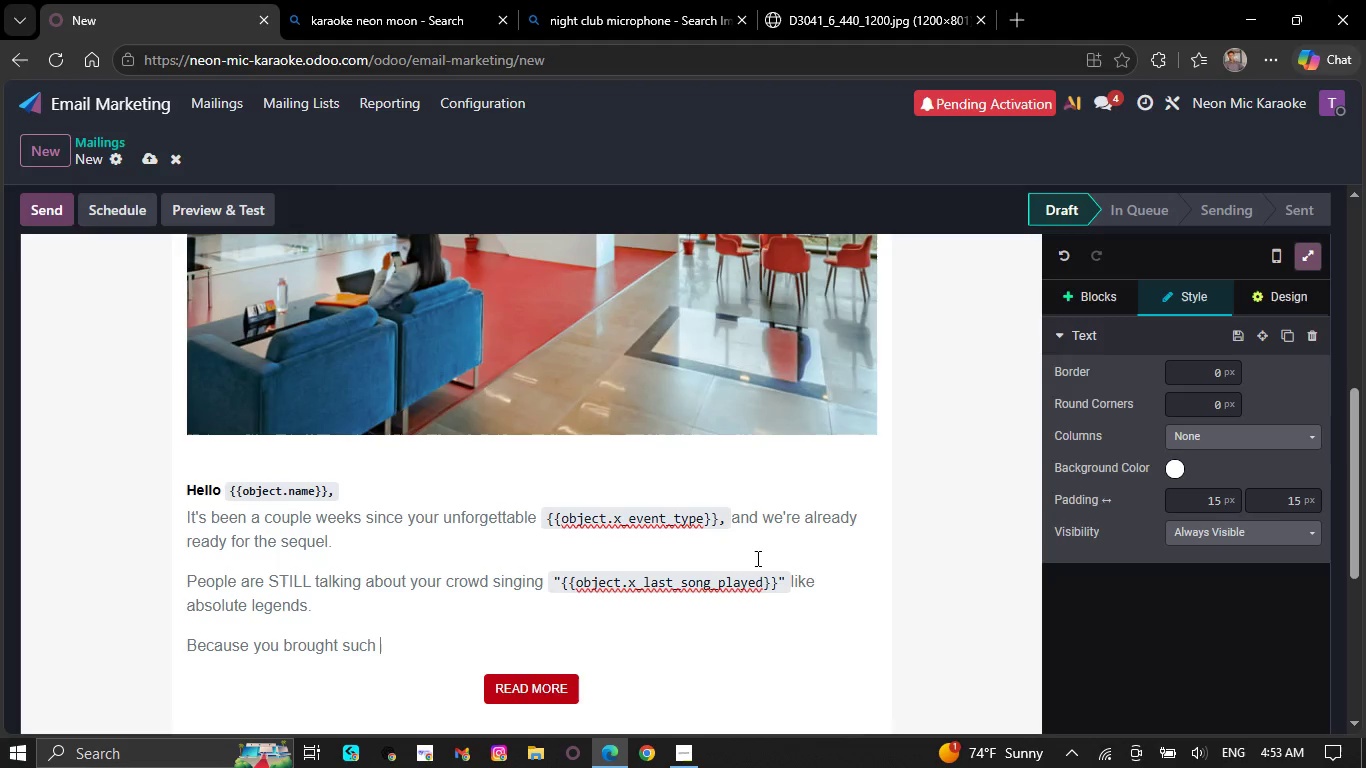 
wait(19.09)
 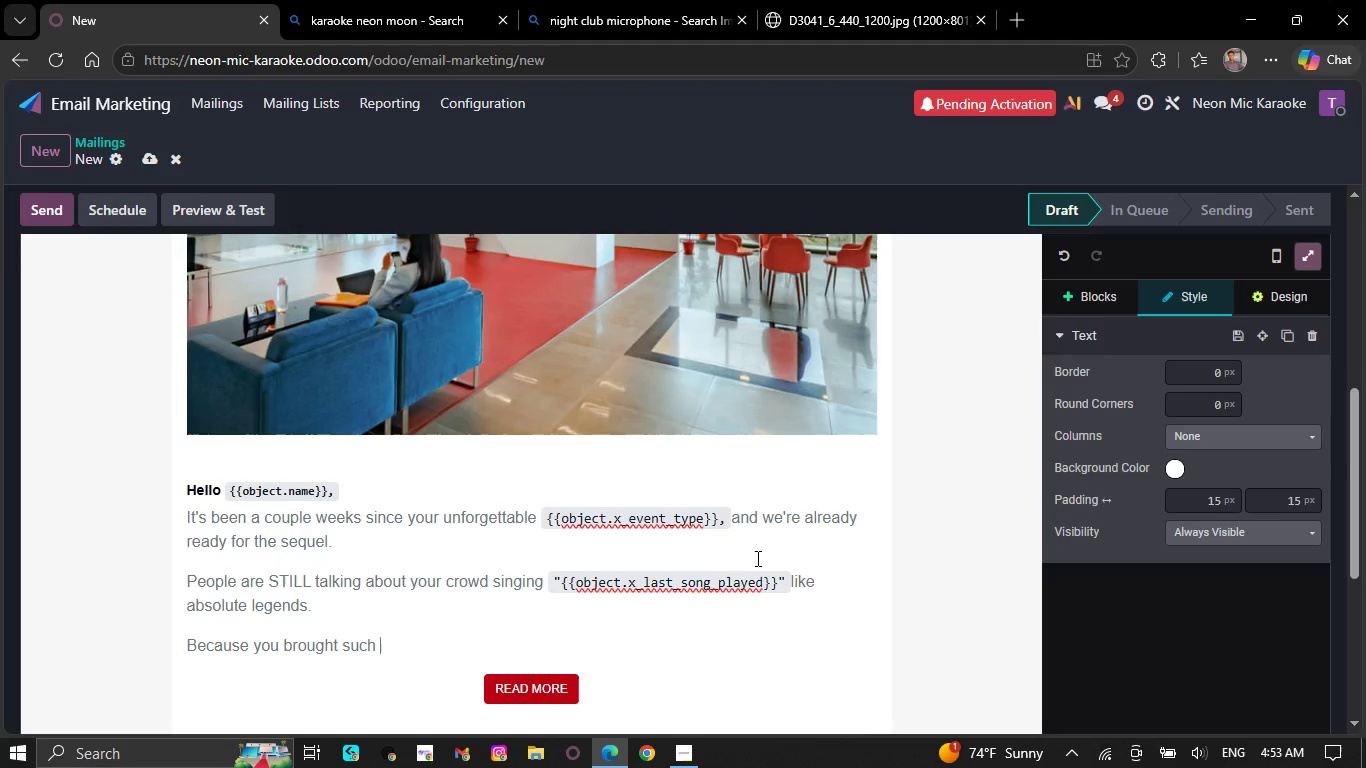 
type(incredible energy to the stq)
key(Backspace)
type(age )
key(Backspace)
type(, we want to invu)
key(Backspace)
type(ite you )
 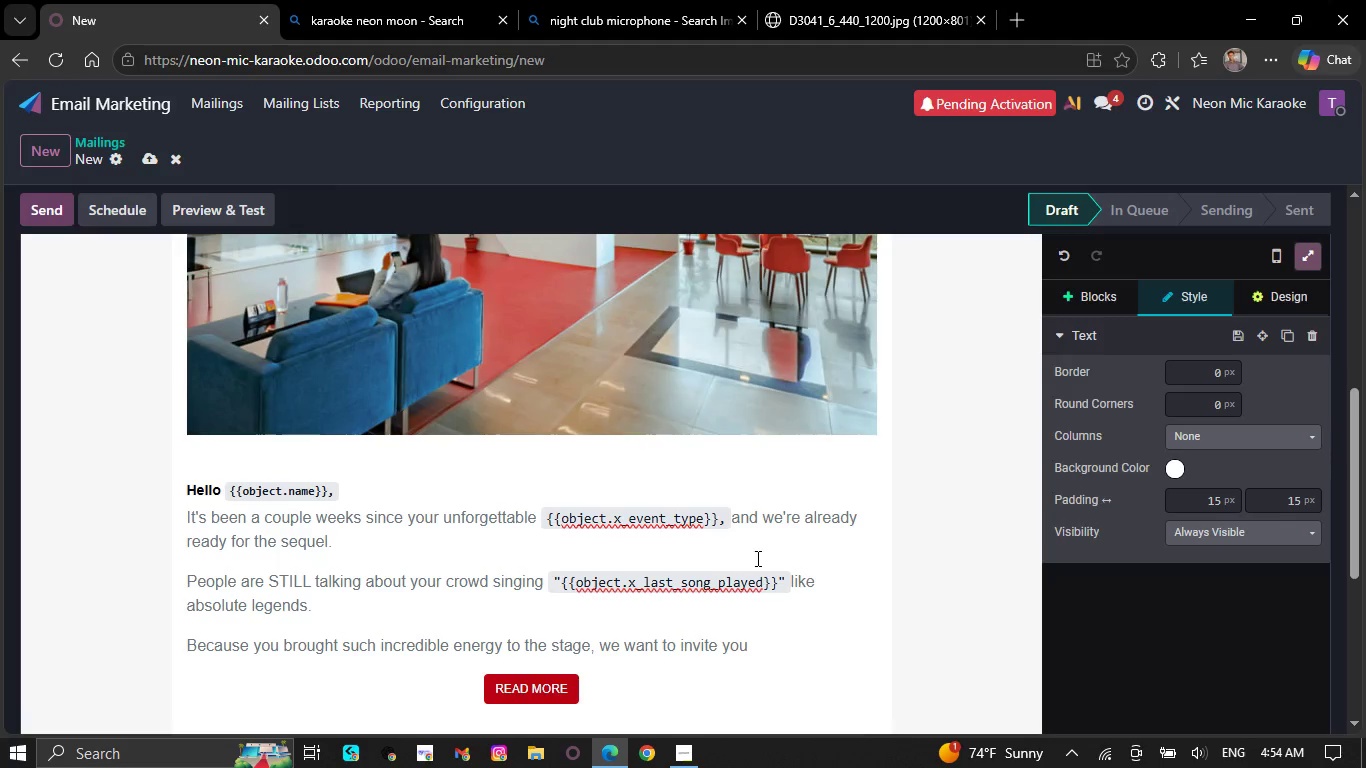 
wait(8.0)
 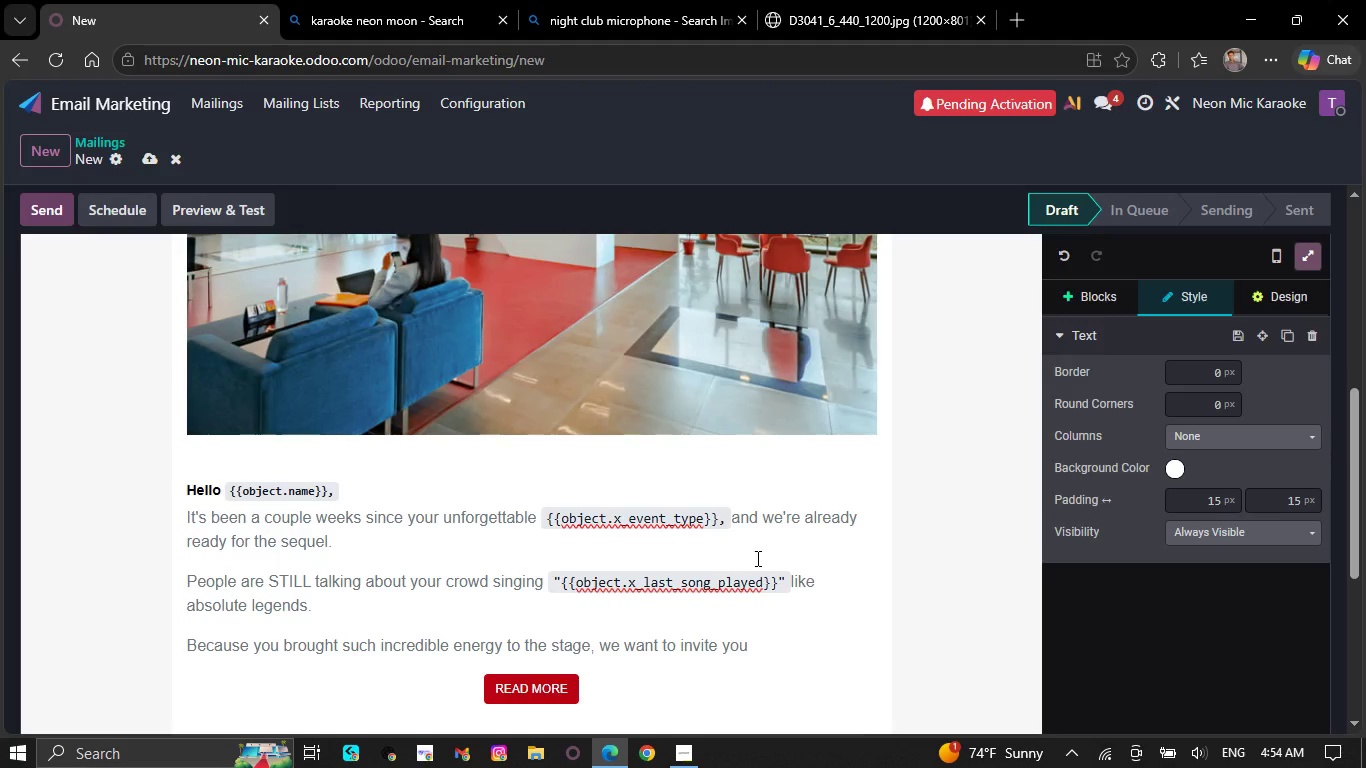 
type(back with an exclusive offer:)
 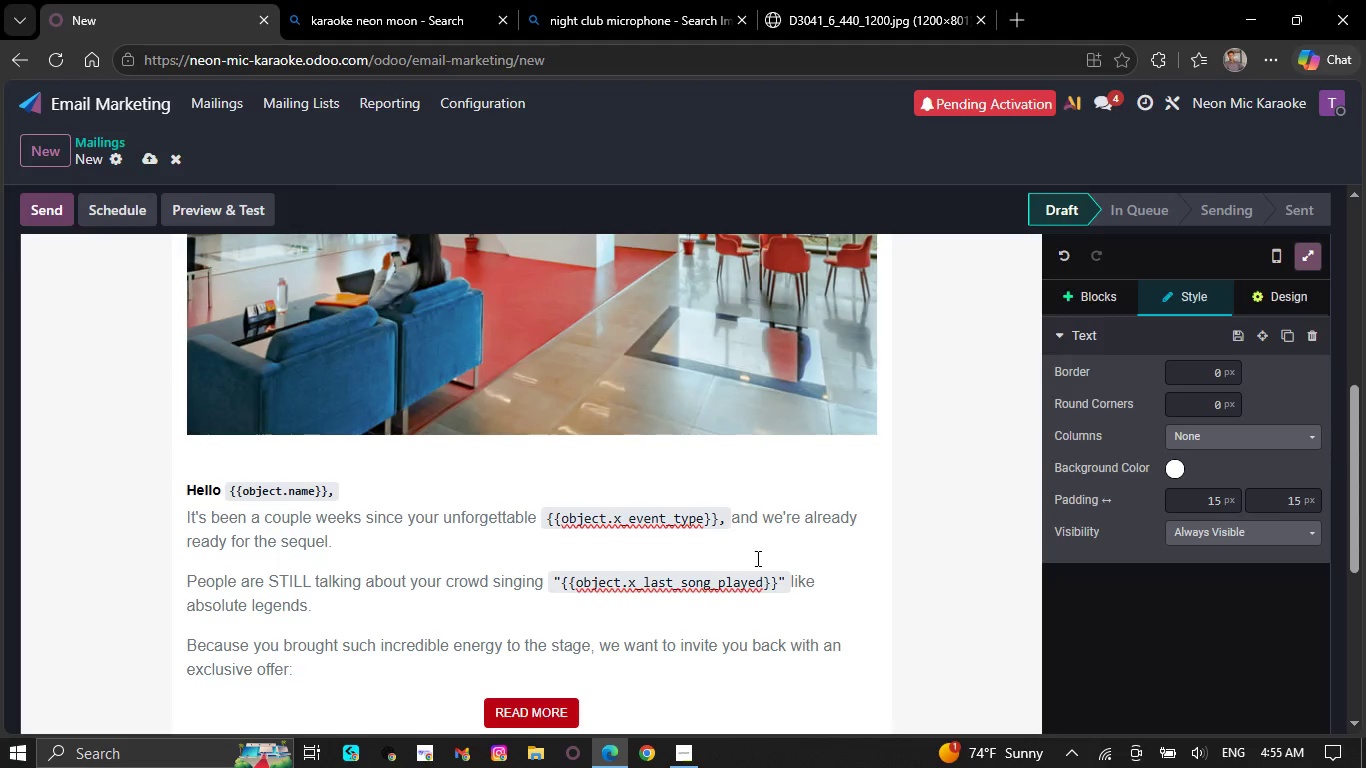 
wait(11.77)
 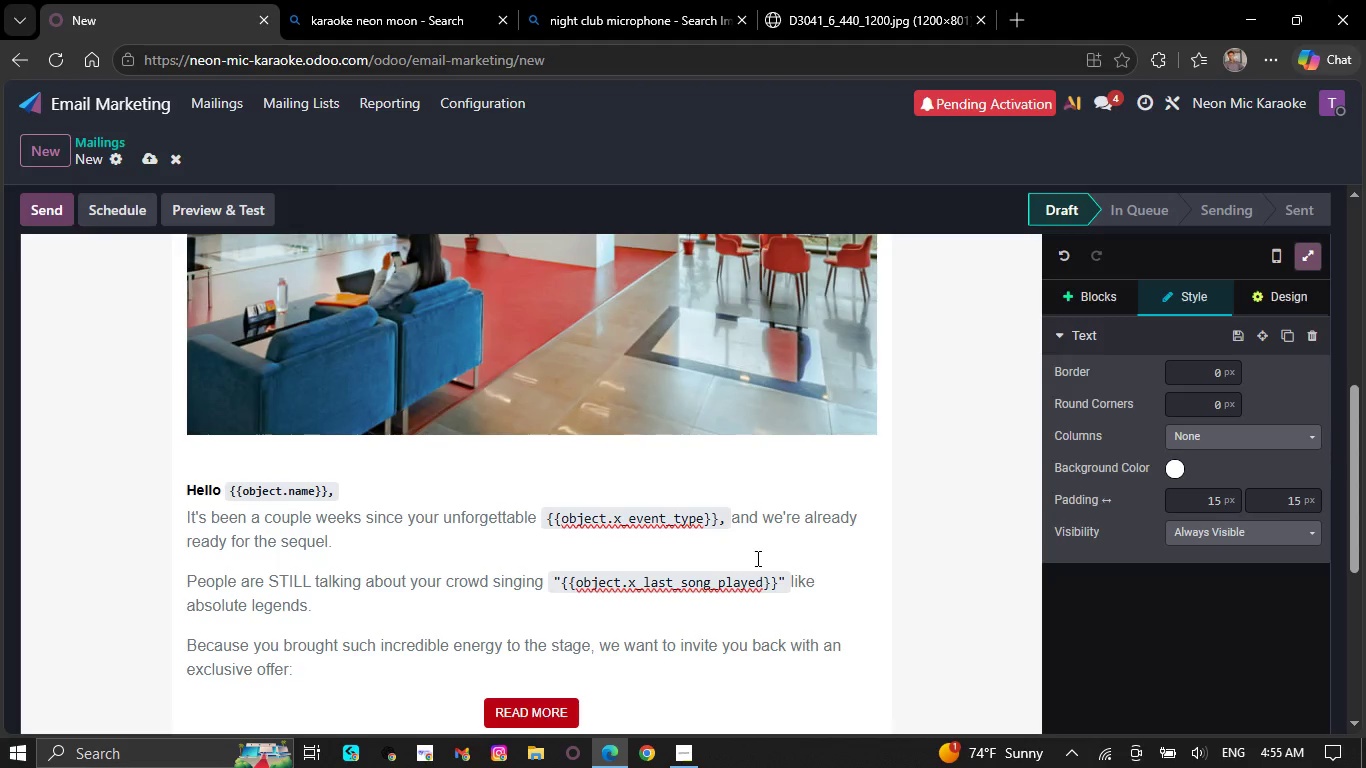 
key(Backspace)
key(NumpadEnter)
type(Rep)
 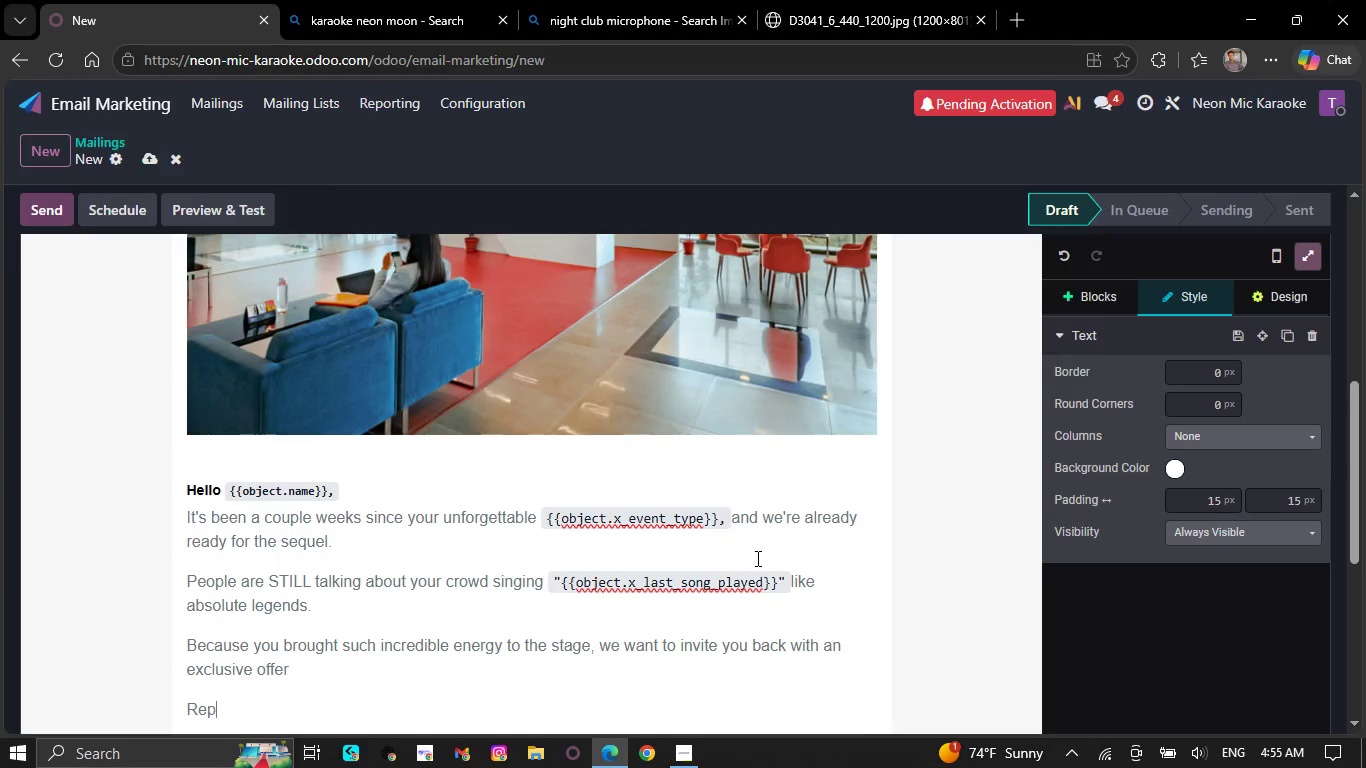 
wait(25.2)
 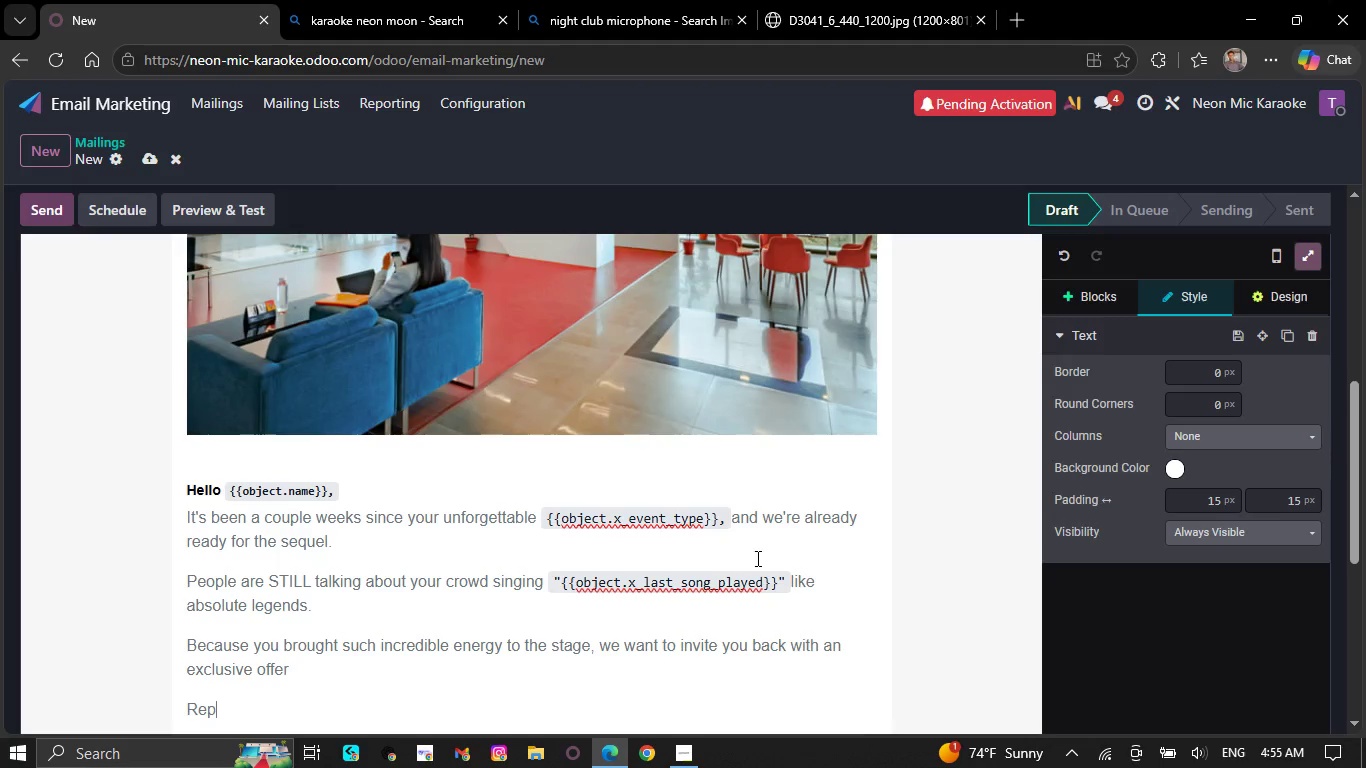 
type(eatv)
key(Backspace)
type( )
 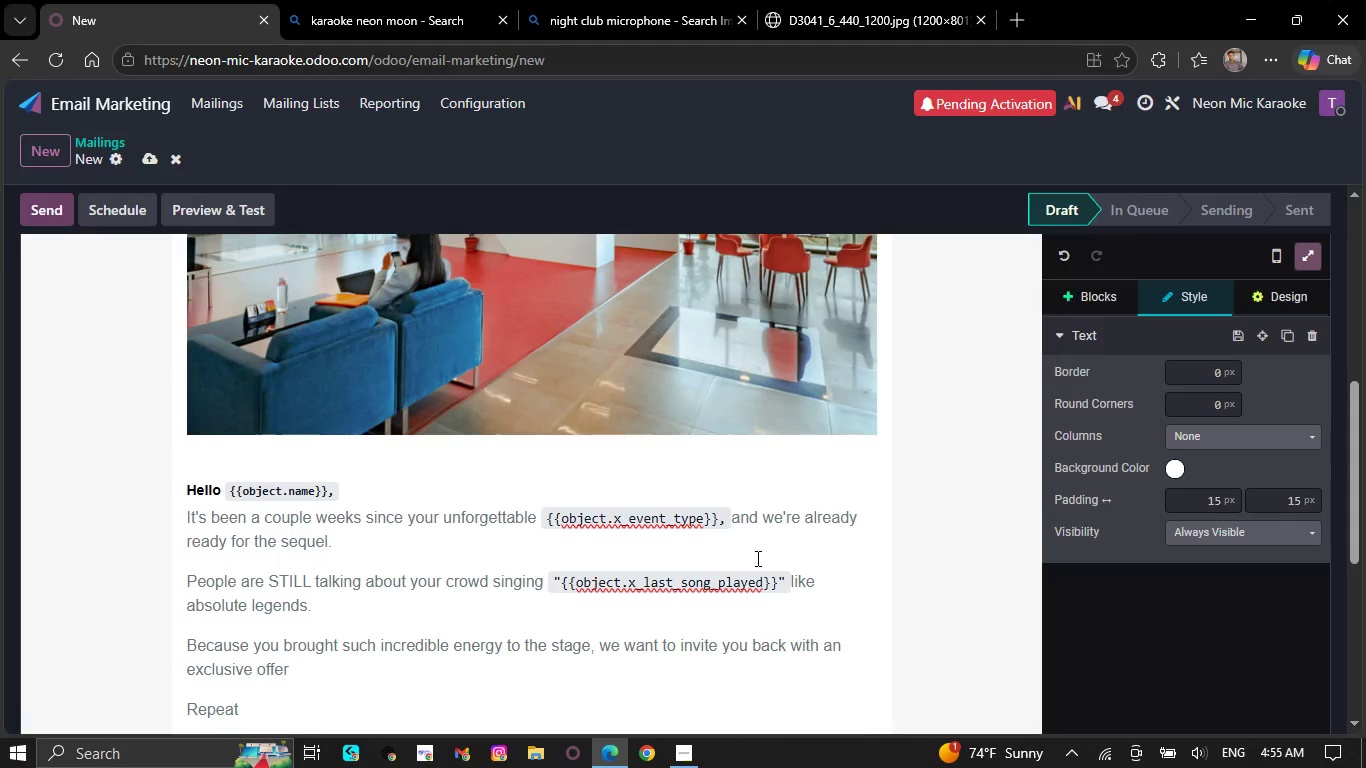 
type(perfo)
 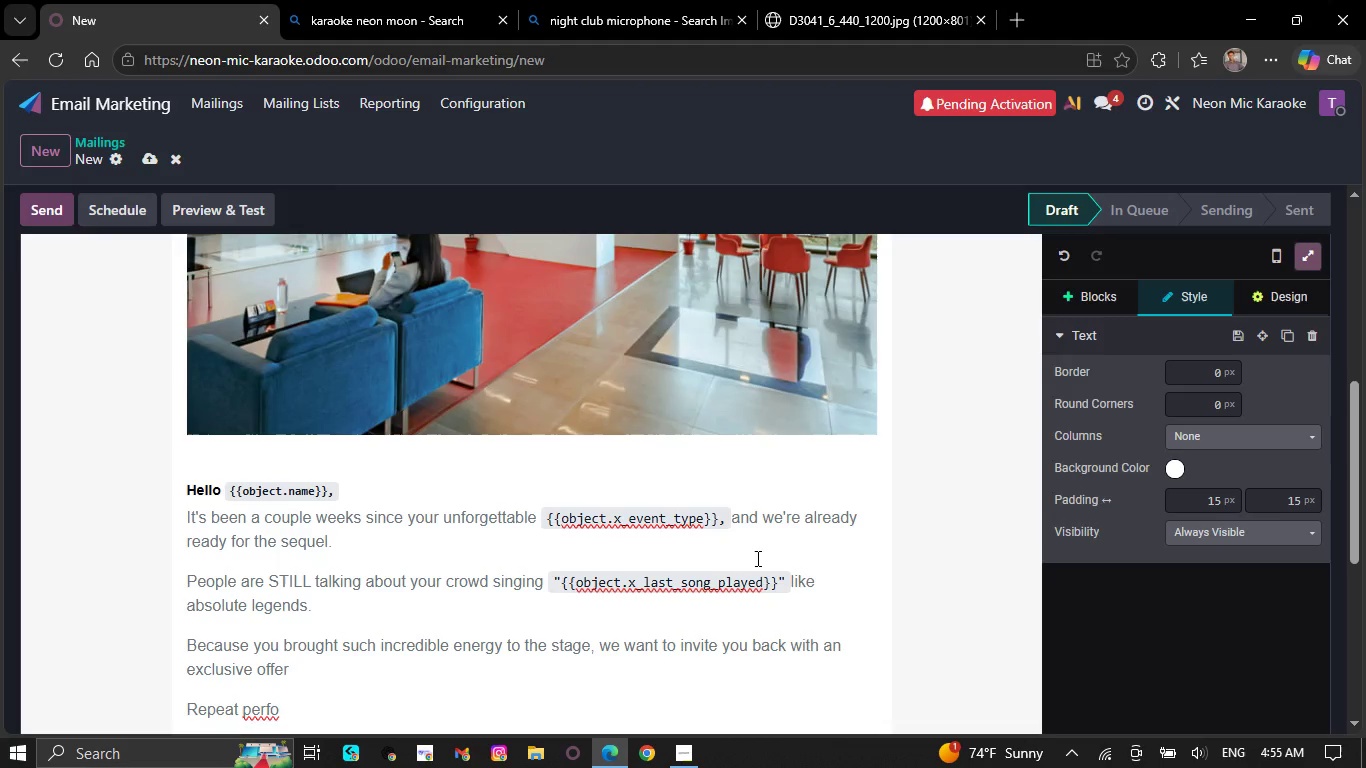 
type(rmer perk)
 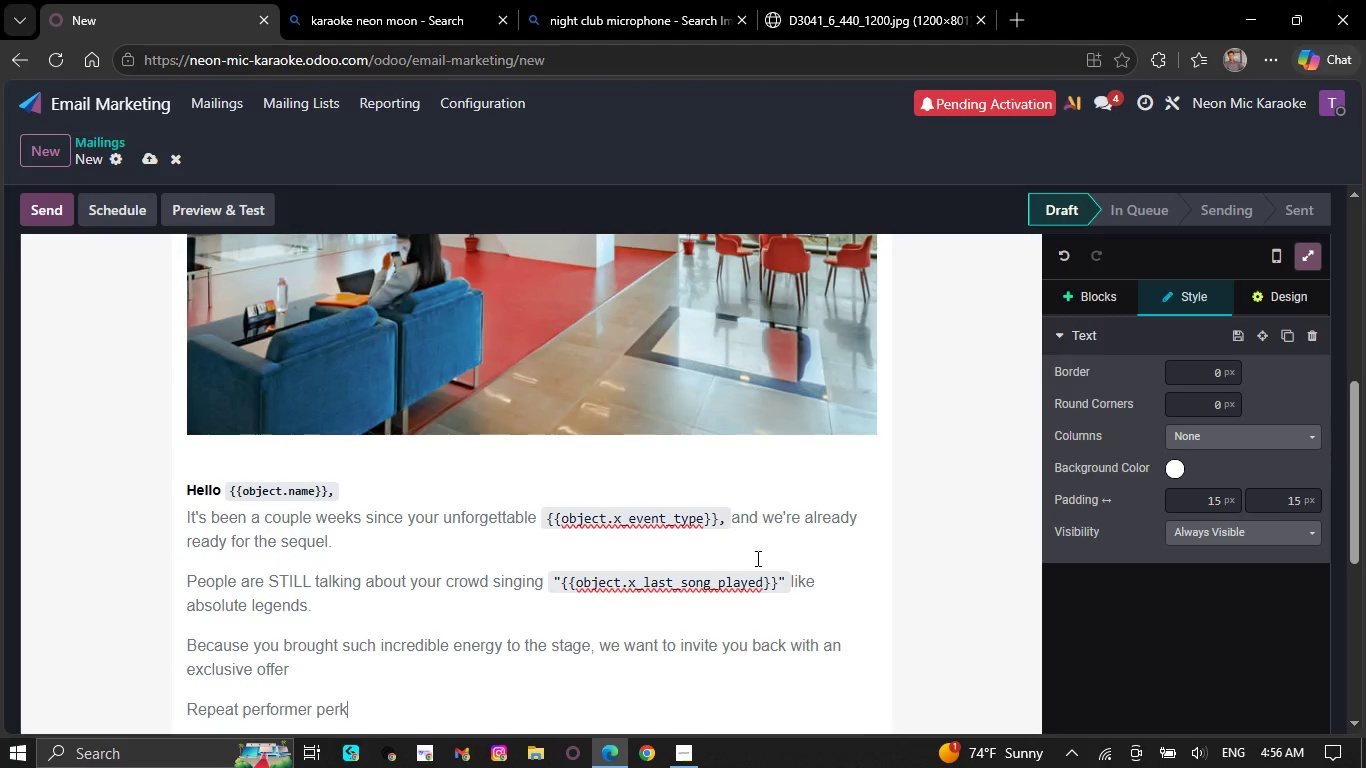 
wait(7.44)
 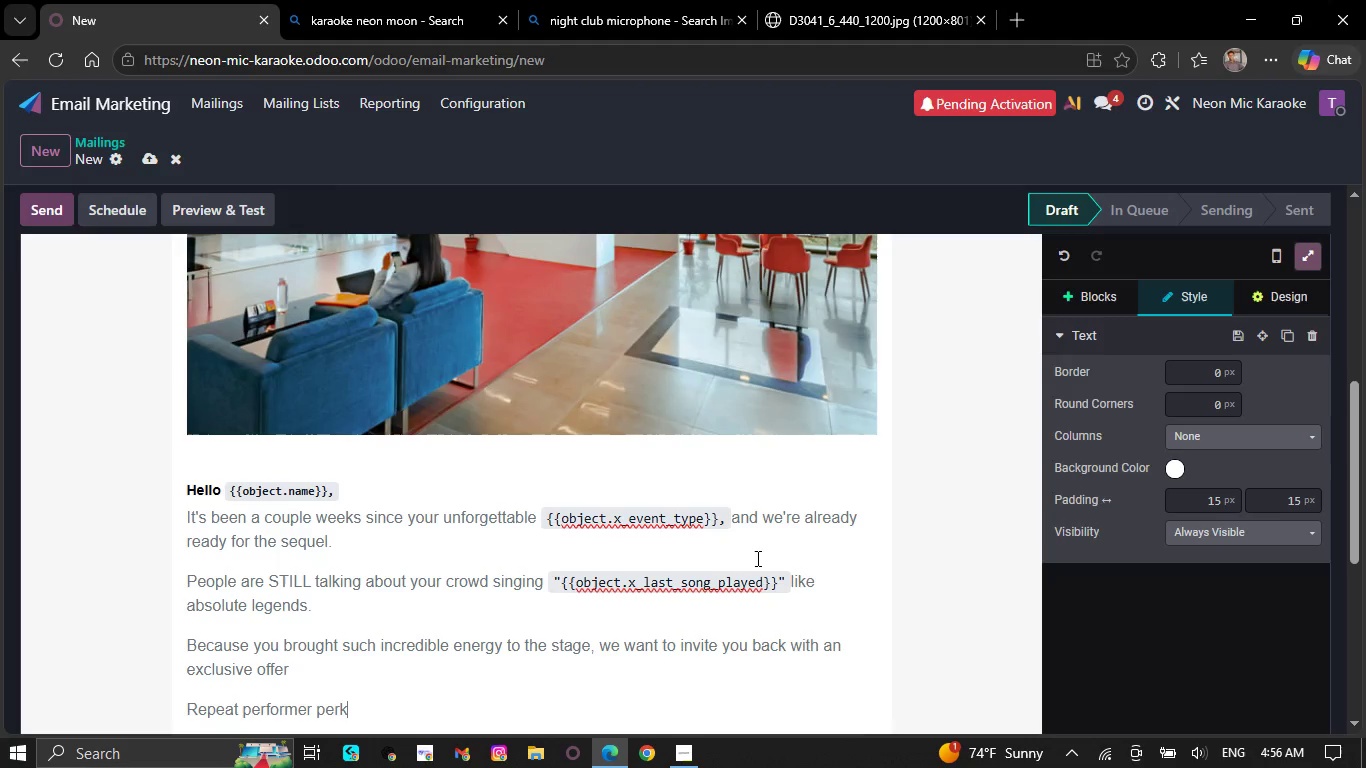 
key(Shift+ShiftRight)
 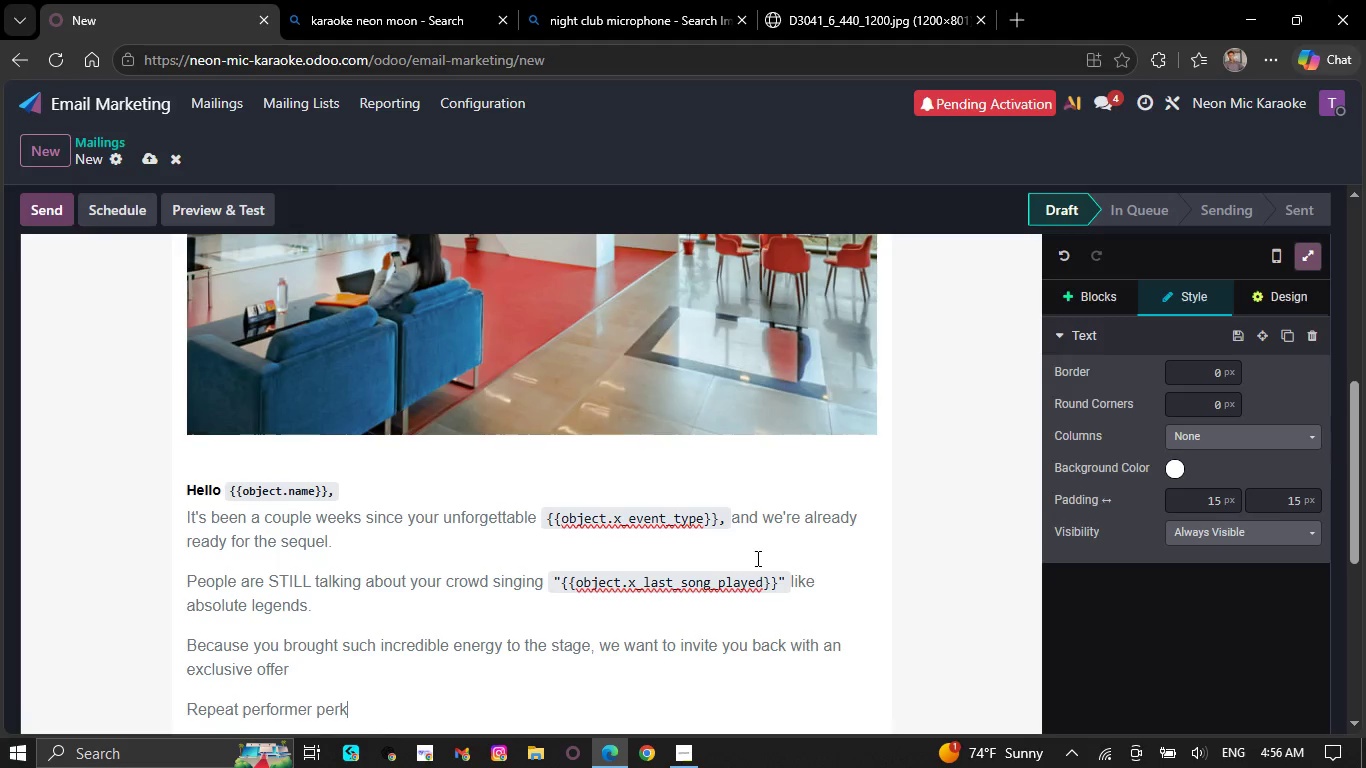 
scroll: coordinate [756, 558], scroll_direction: down, amount: 2.0
 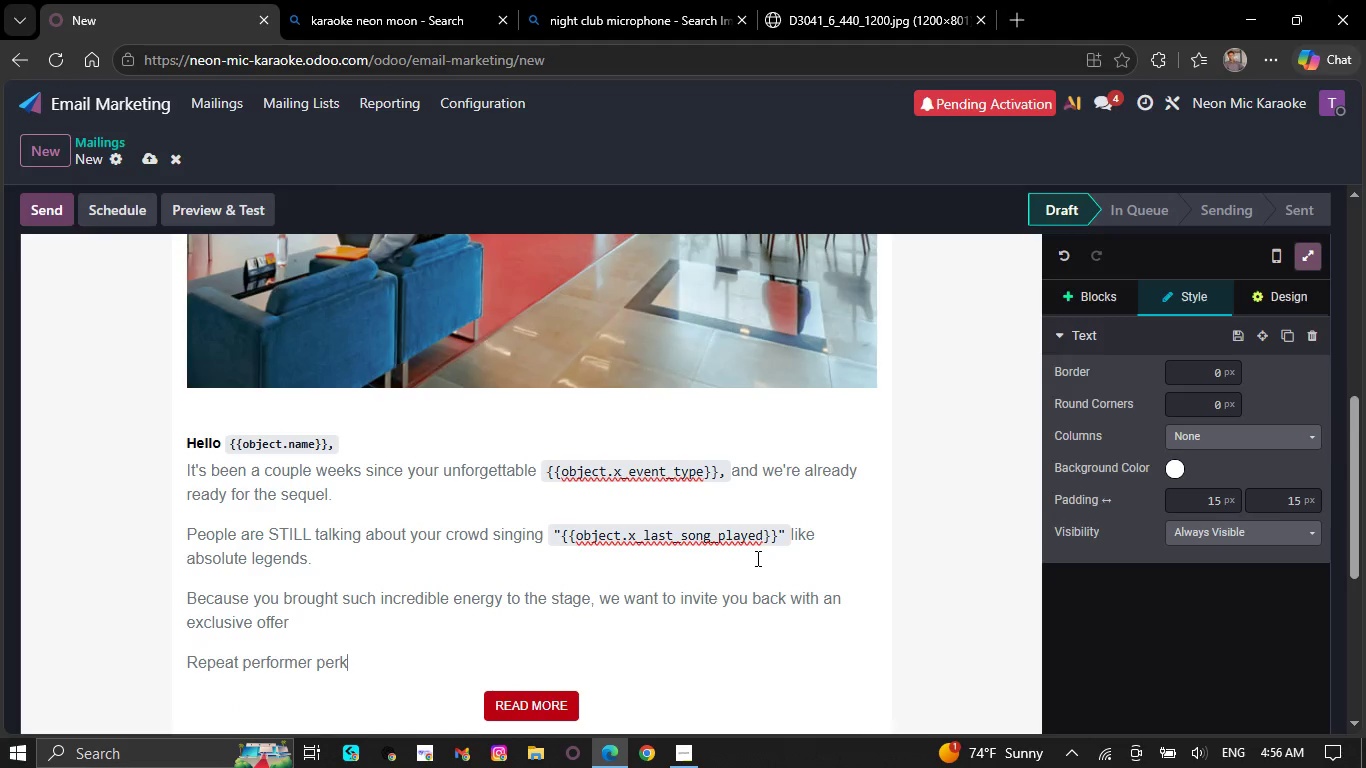 
key(NumpadEnter)
type(Enjoy 10% OFF your next Neon Mic Karaoke B)
key(Backspace)
type(booking)
key(NumpadEnter)
 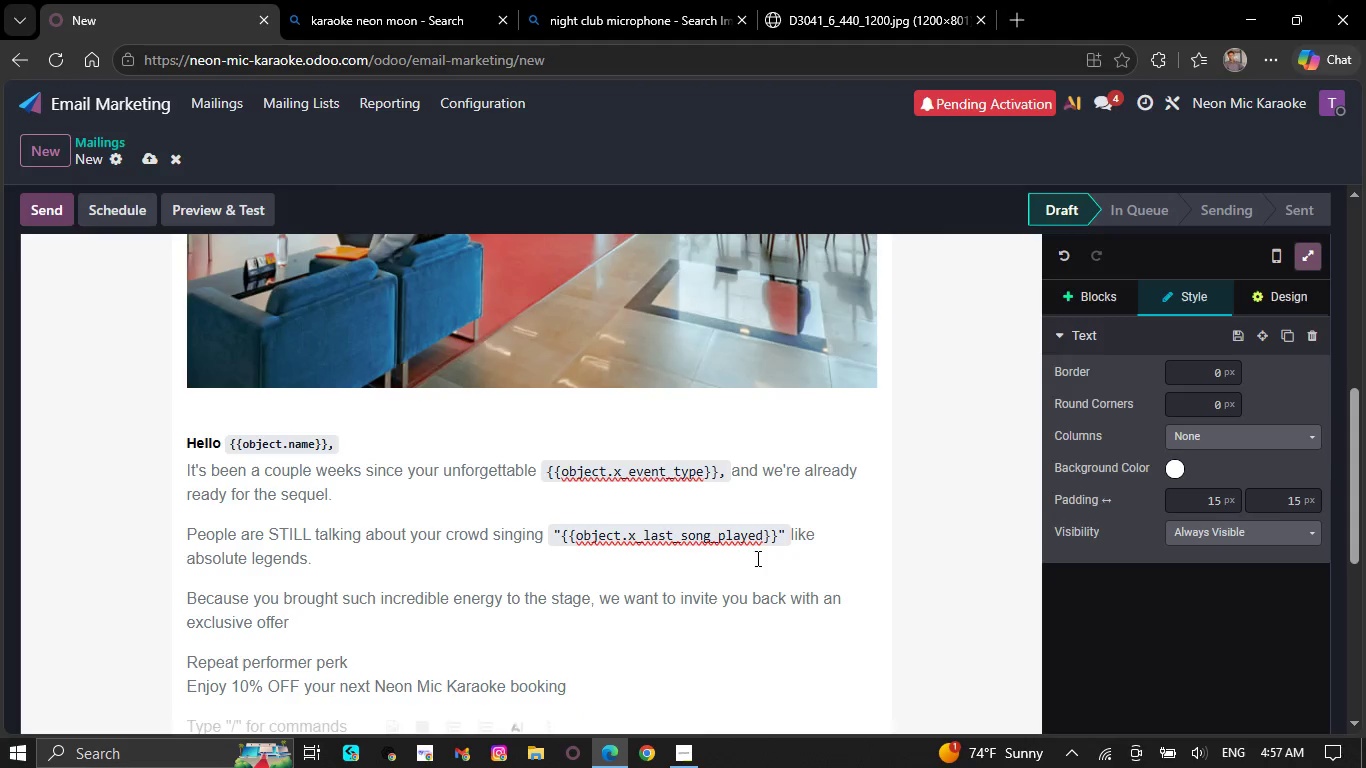 
scroll: coordinate [754, 562], scroll_direction: down, amount: 3.0
 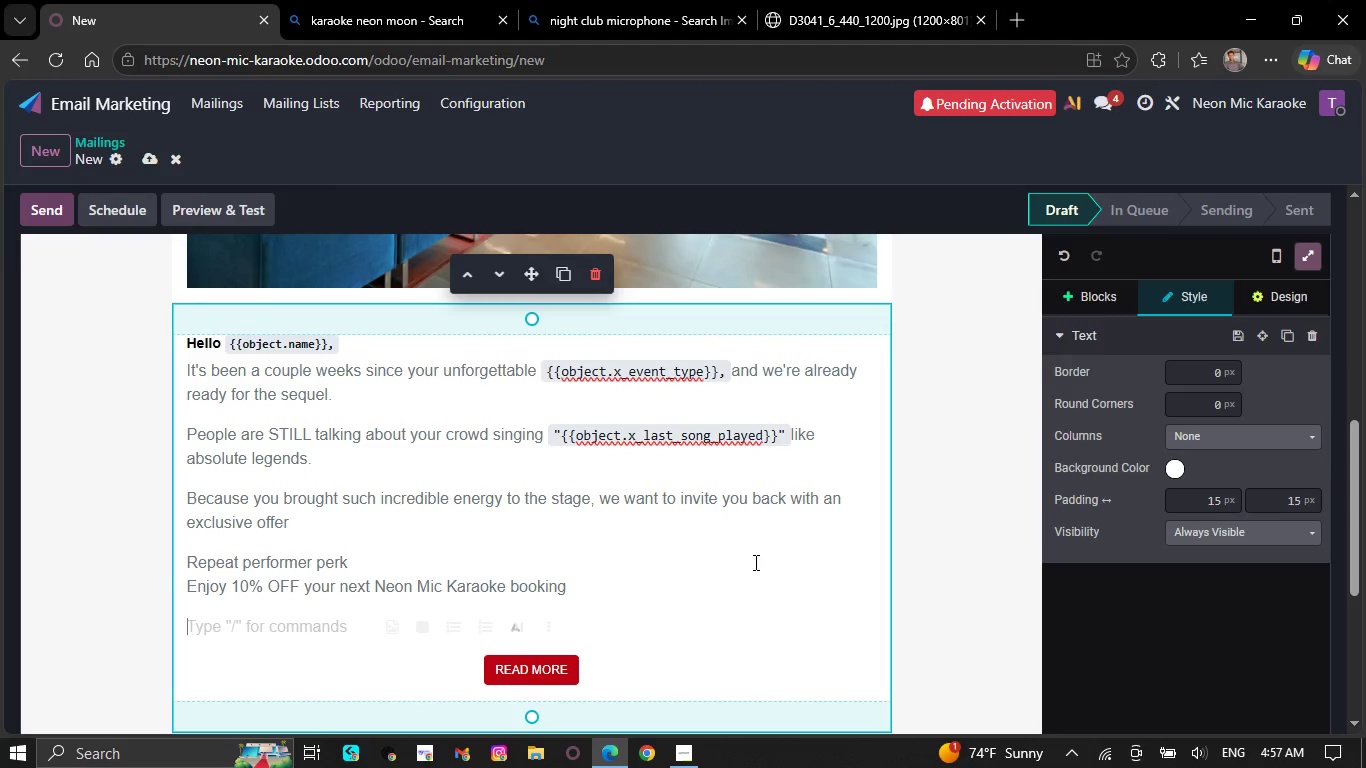 
type(Whether you're plan)
 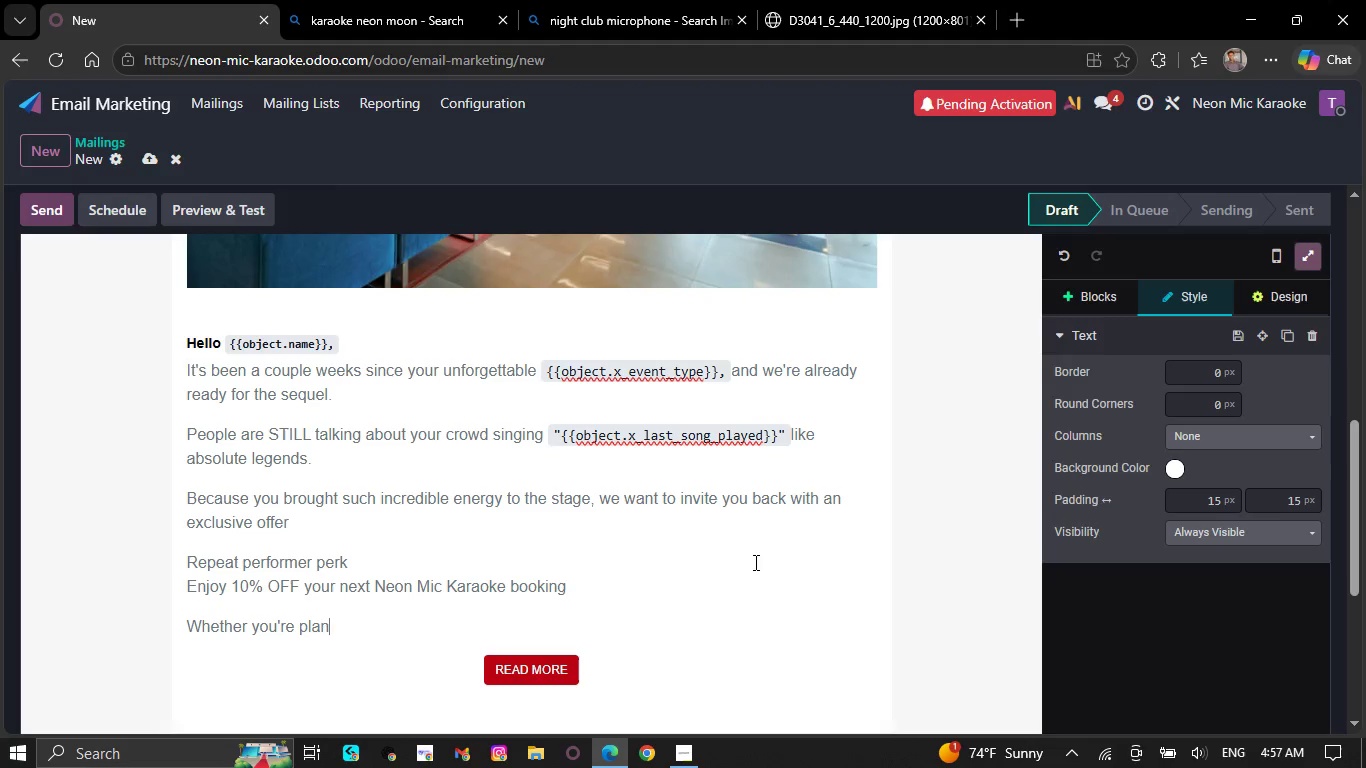 
type(ning )
key(Backspace)
type(:)
 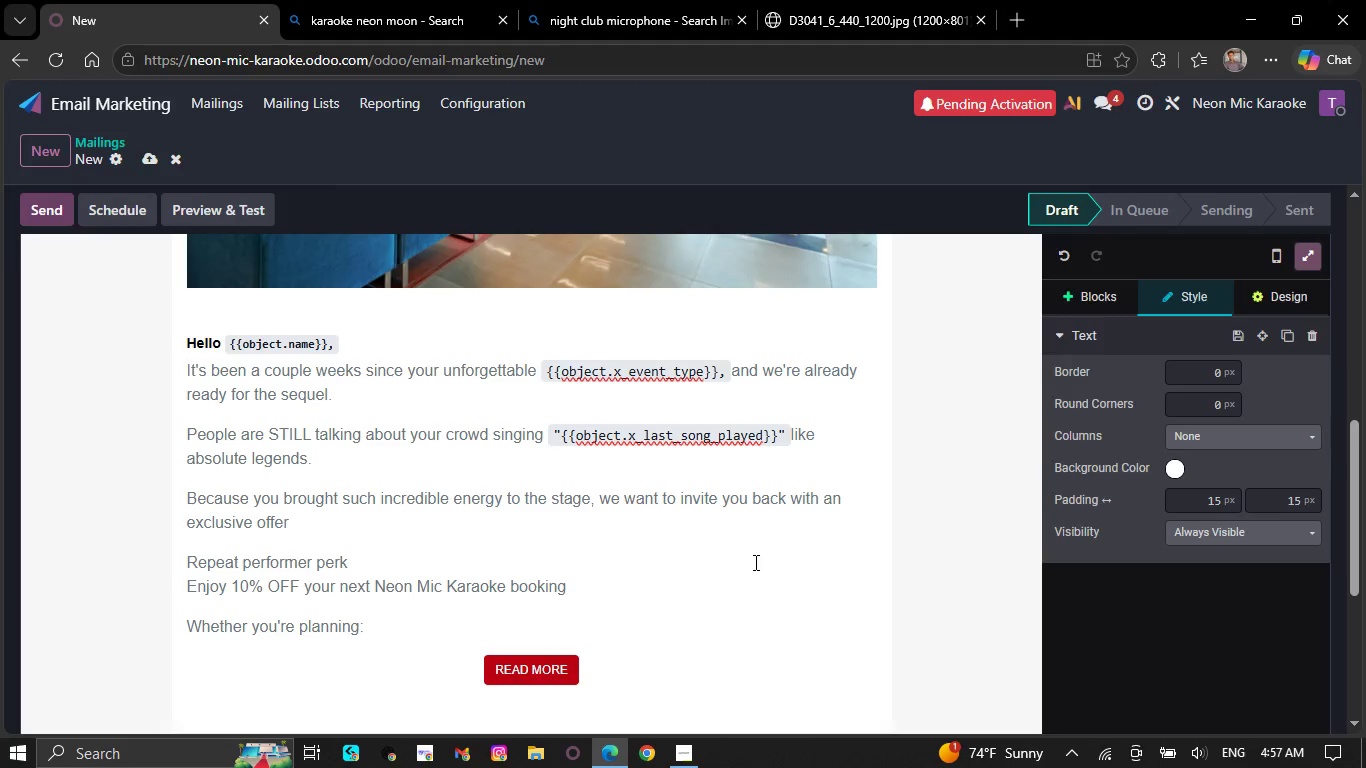 
key(NumpadEnter)
 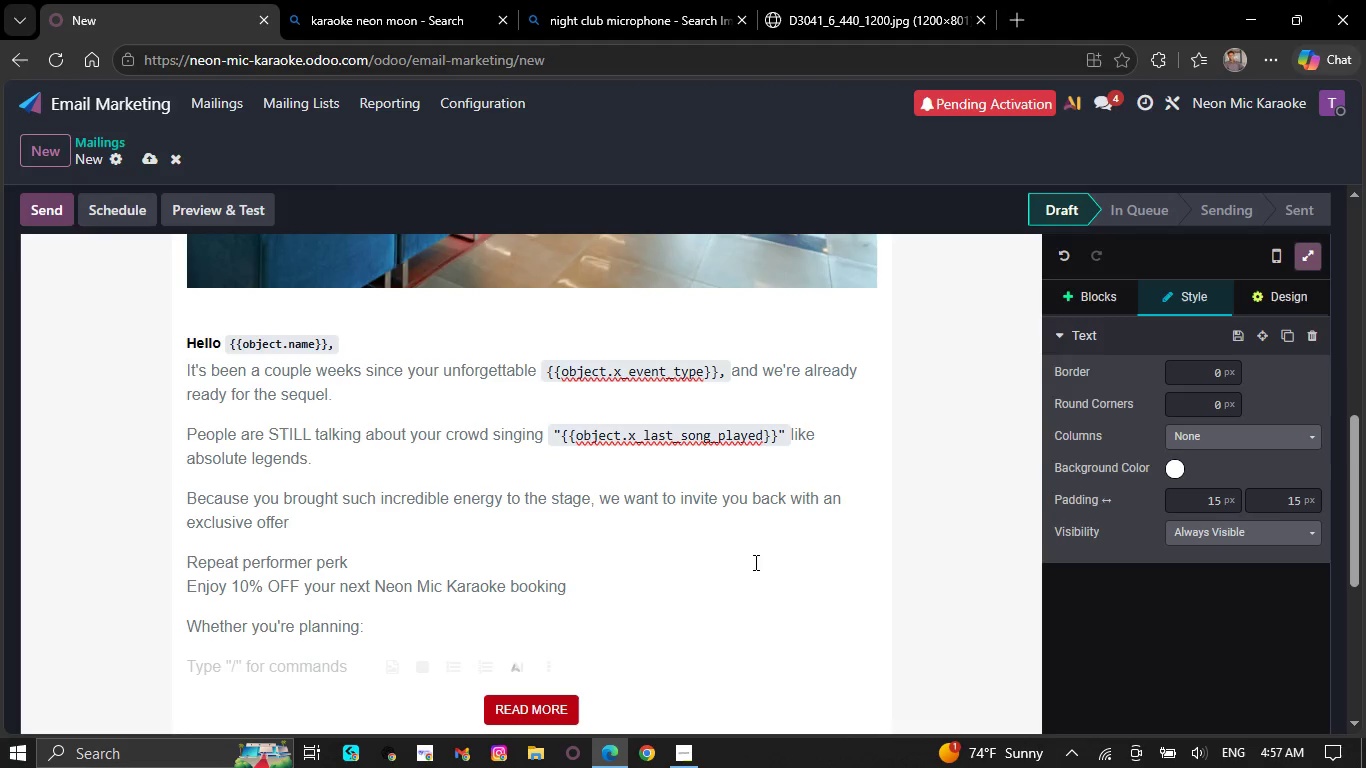 
key(Slash)
 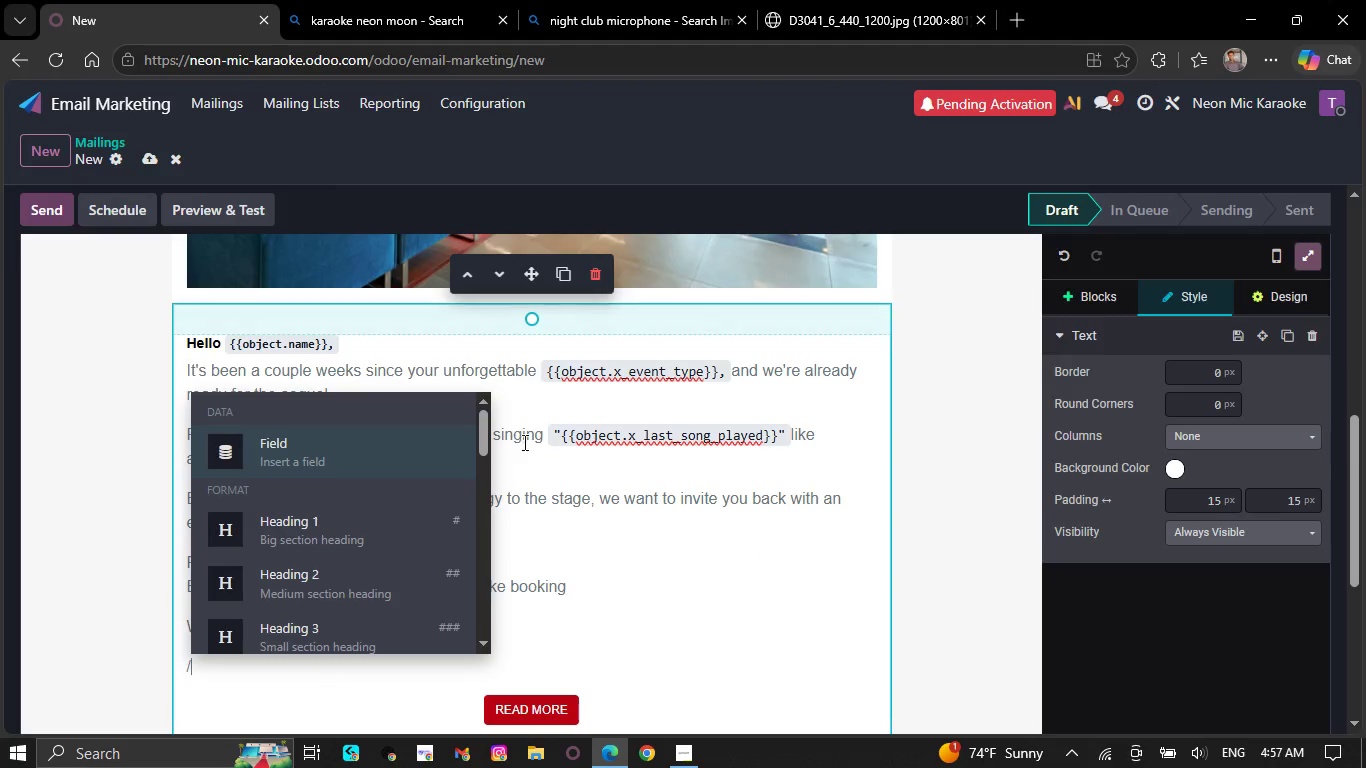 
scroll: coordinate [386, 571], scroll_direction: down, amount: 12.0
 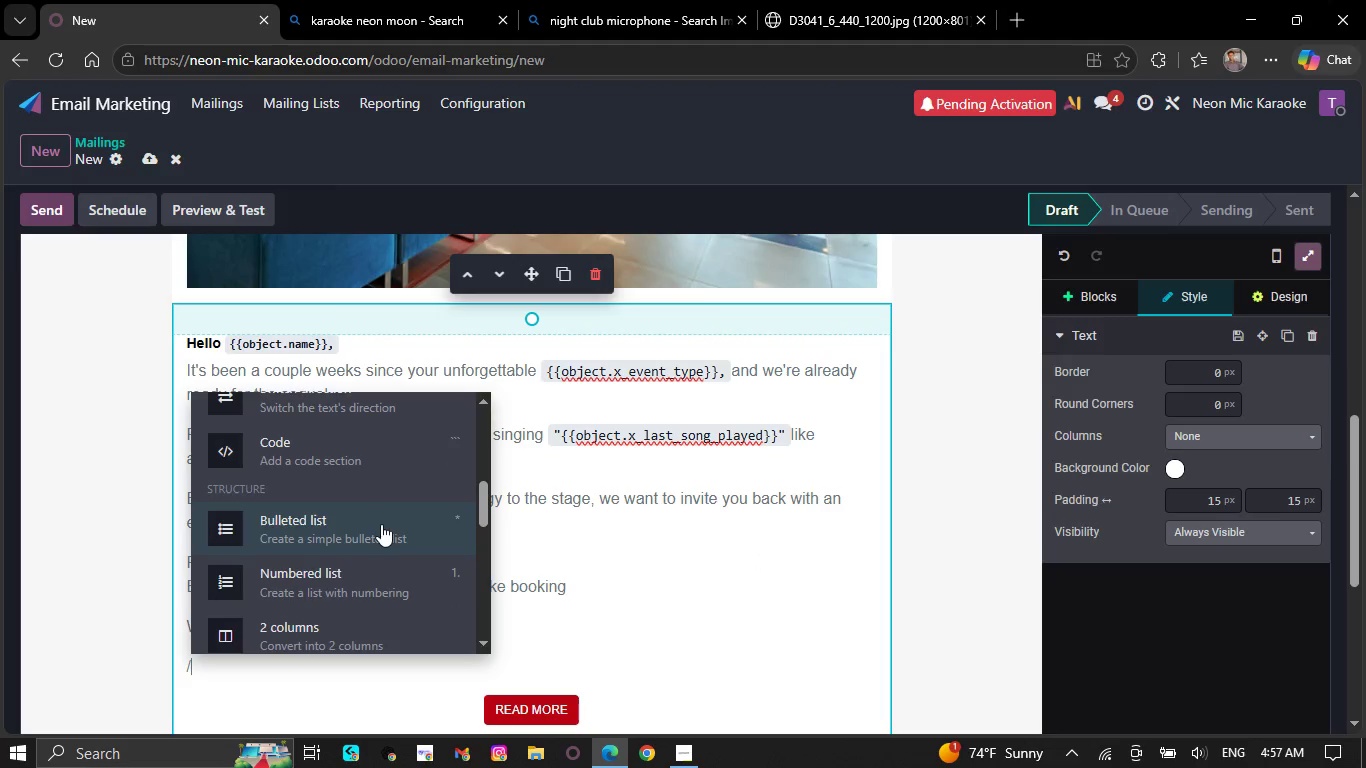 
left_click([381, 524])
 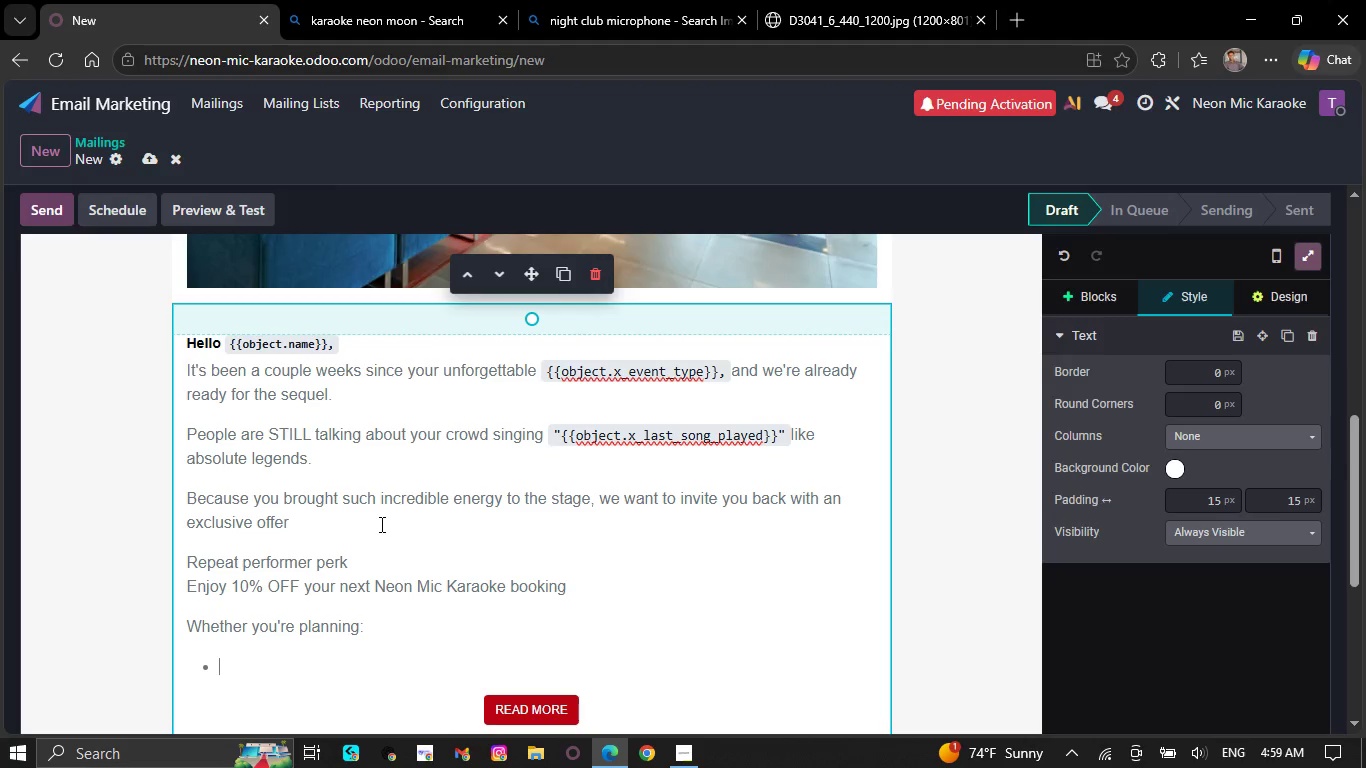 
wait(118.41)
 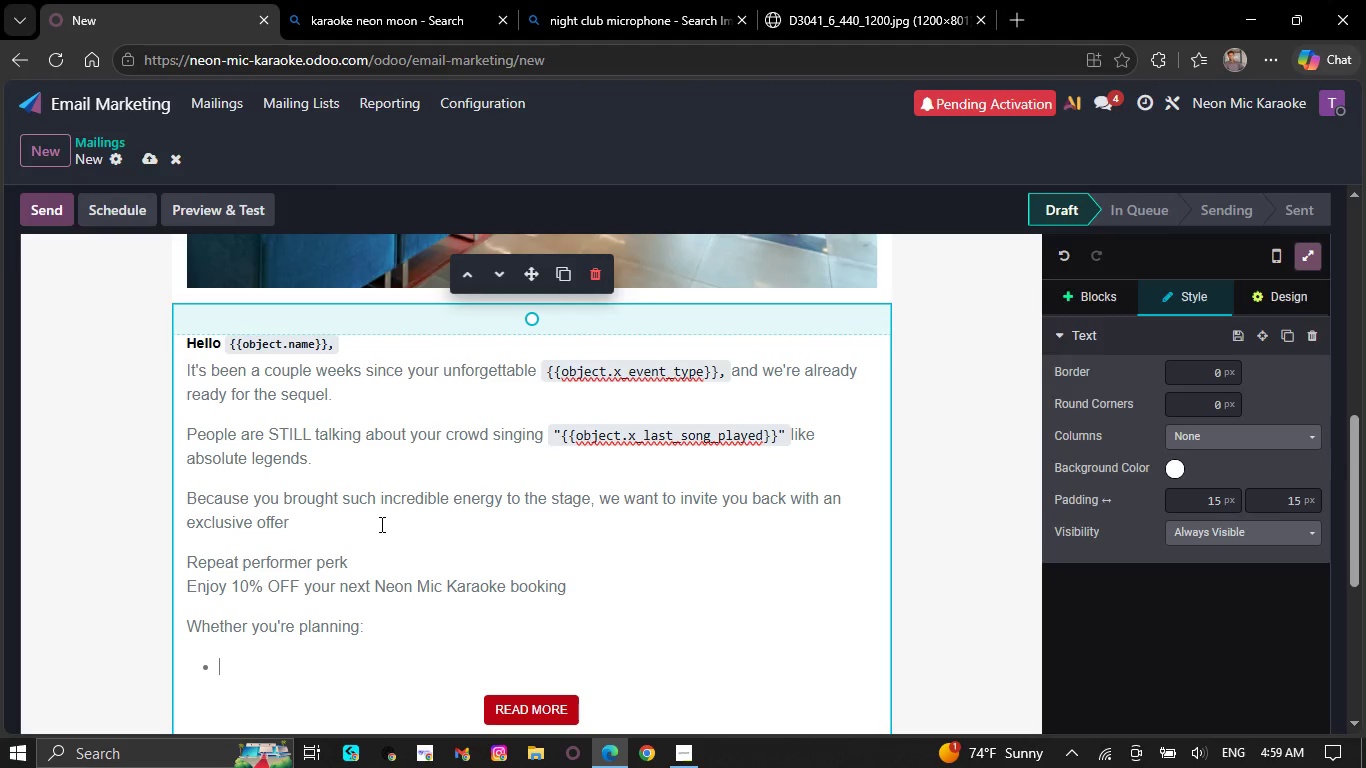 
type(Another private party)
key(NumpadEnter)
type(A birthday celebration)
key(NumpadEnter)
type(A team event)
key(NumpadEnter)
 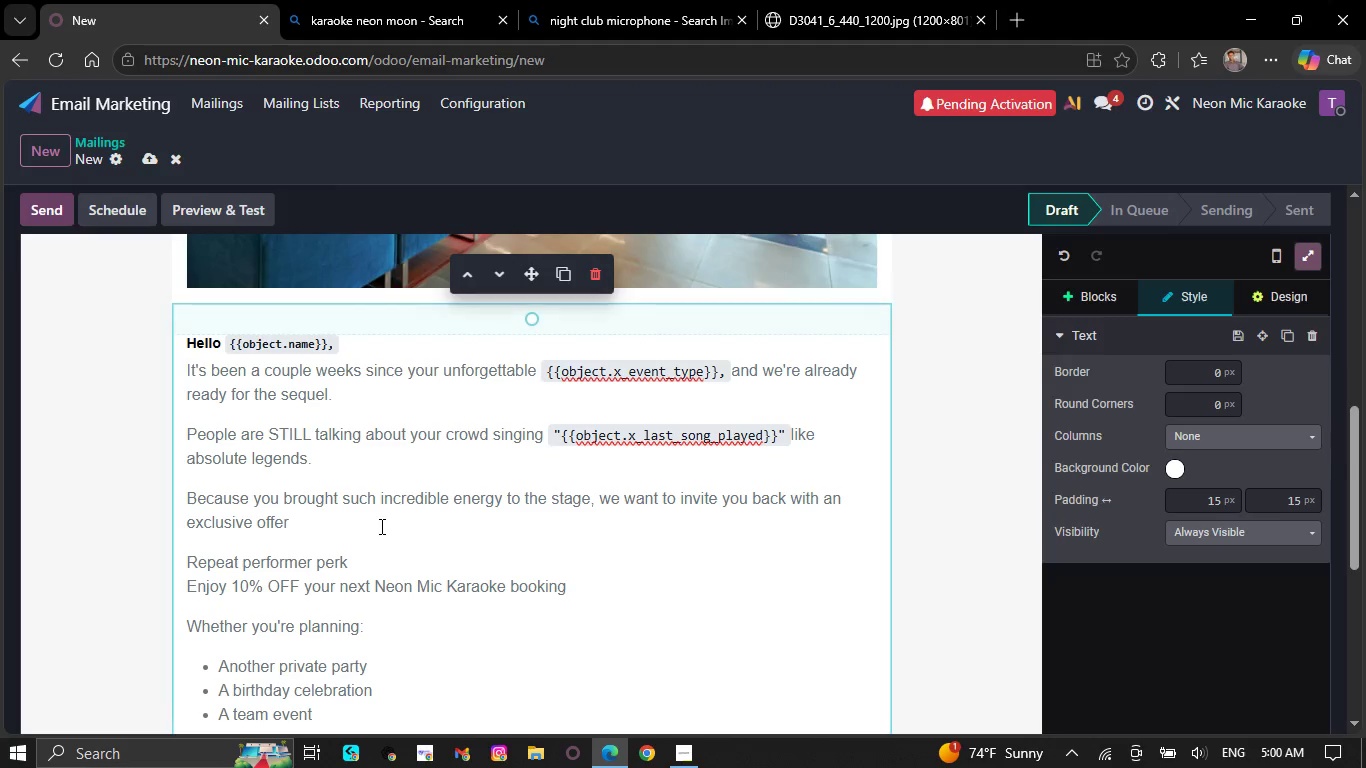 
scroll: coordinate [374, 519], scroll_direction: down, amount: 2.0
 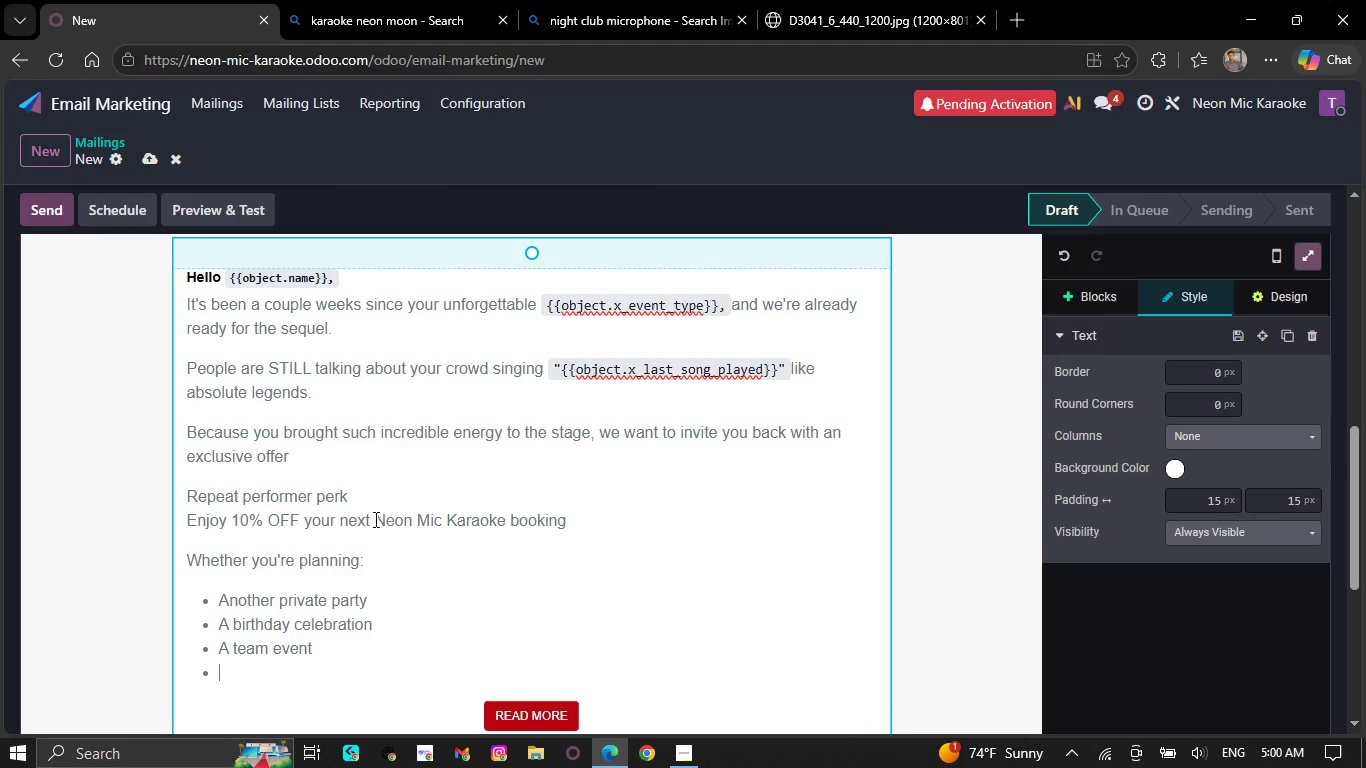 
type(or )
key(Backspace)
key(Backspace)
key(Backspace)
type(o)
key(Backspace)
type(Or just another ex)
 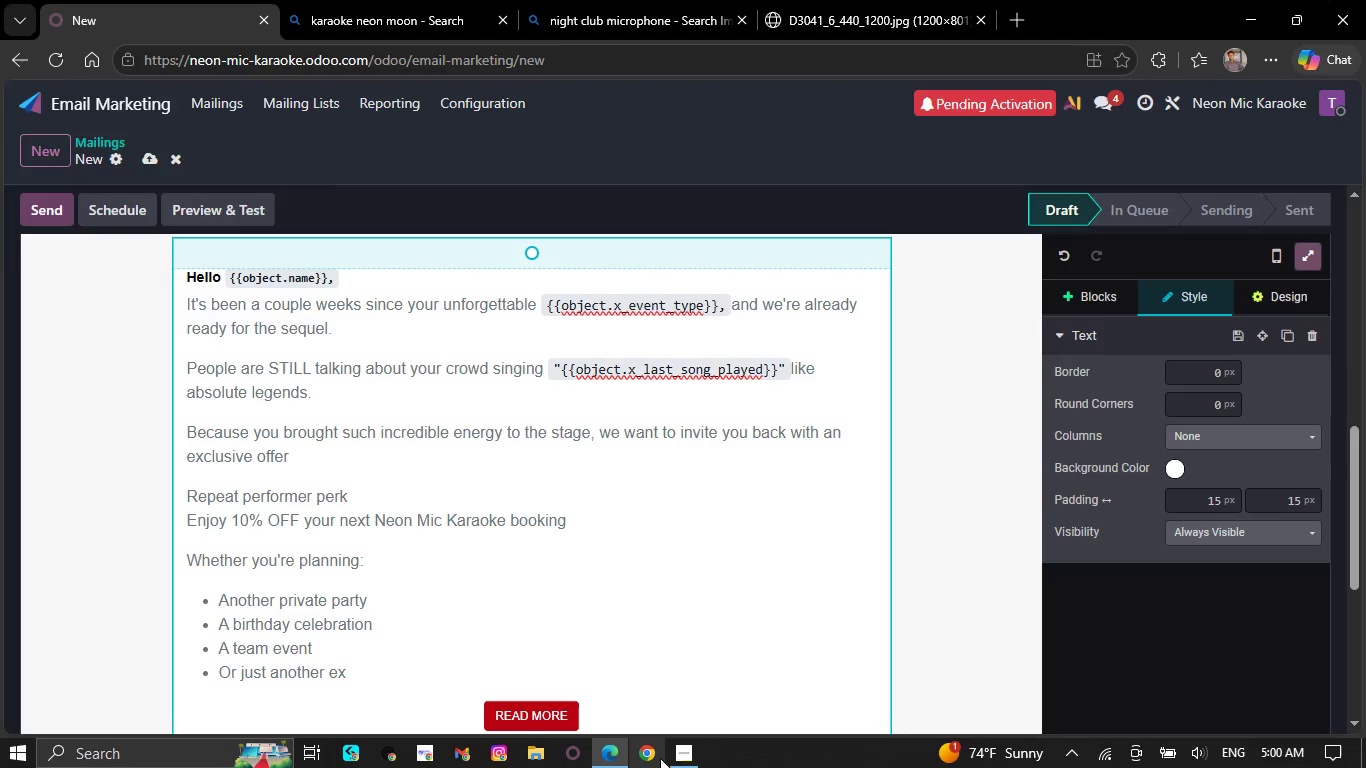 
left_click([689, 764])